 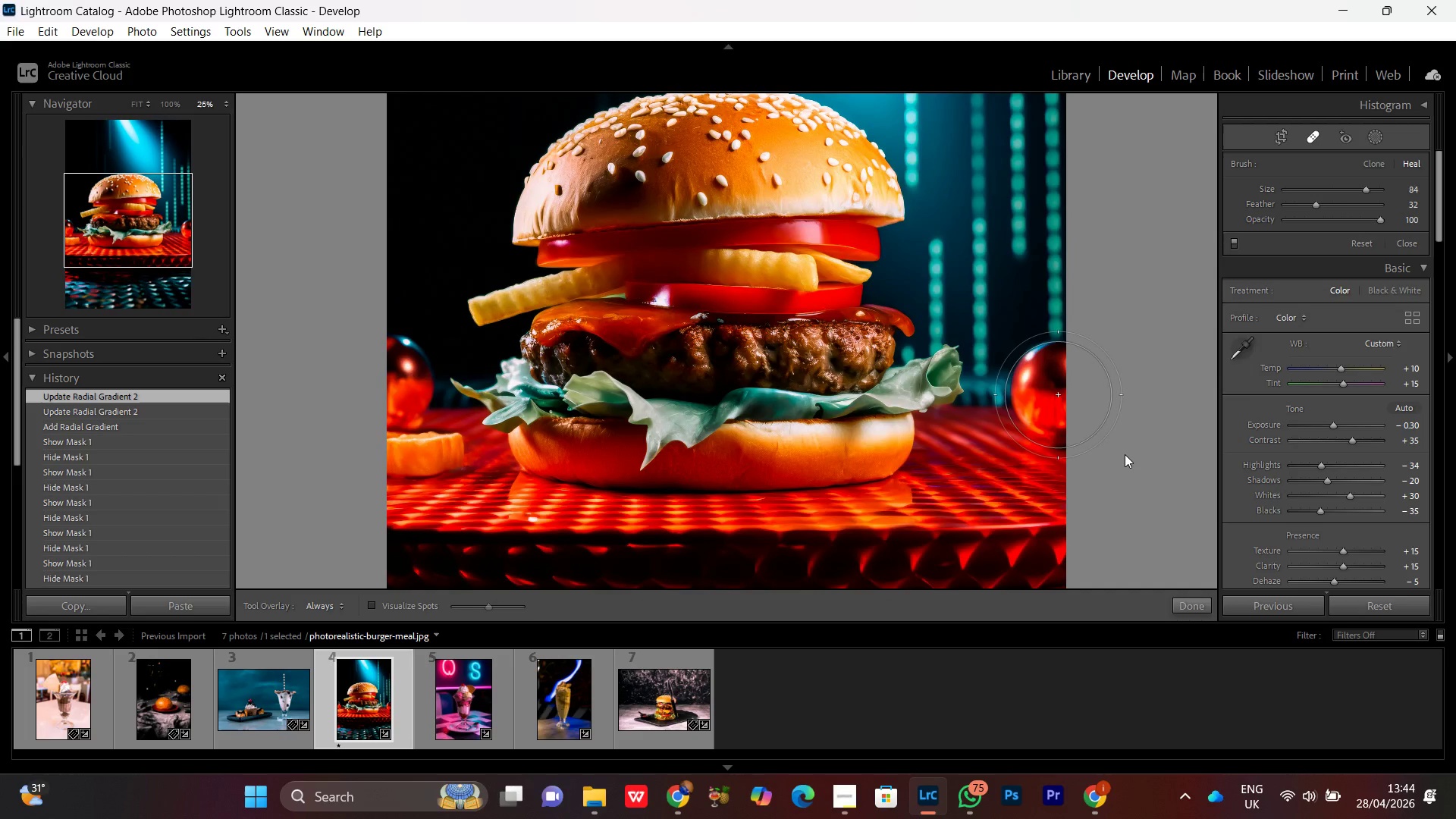 
left_click_drag(start_coordinate=[946, 342], to_coordinate=[1061, 312])
 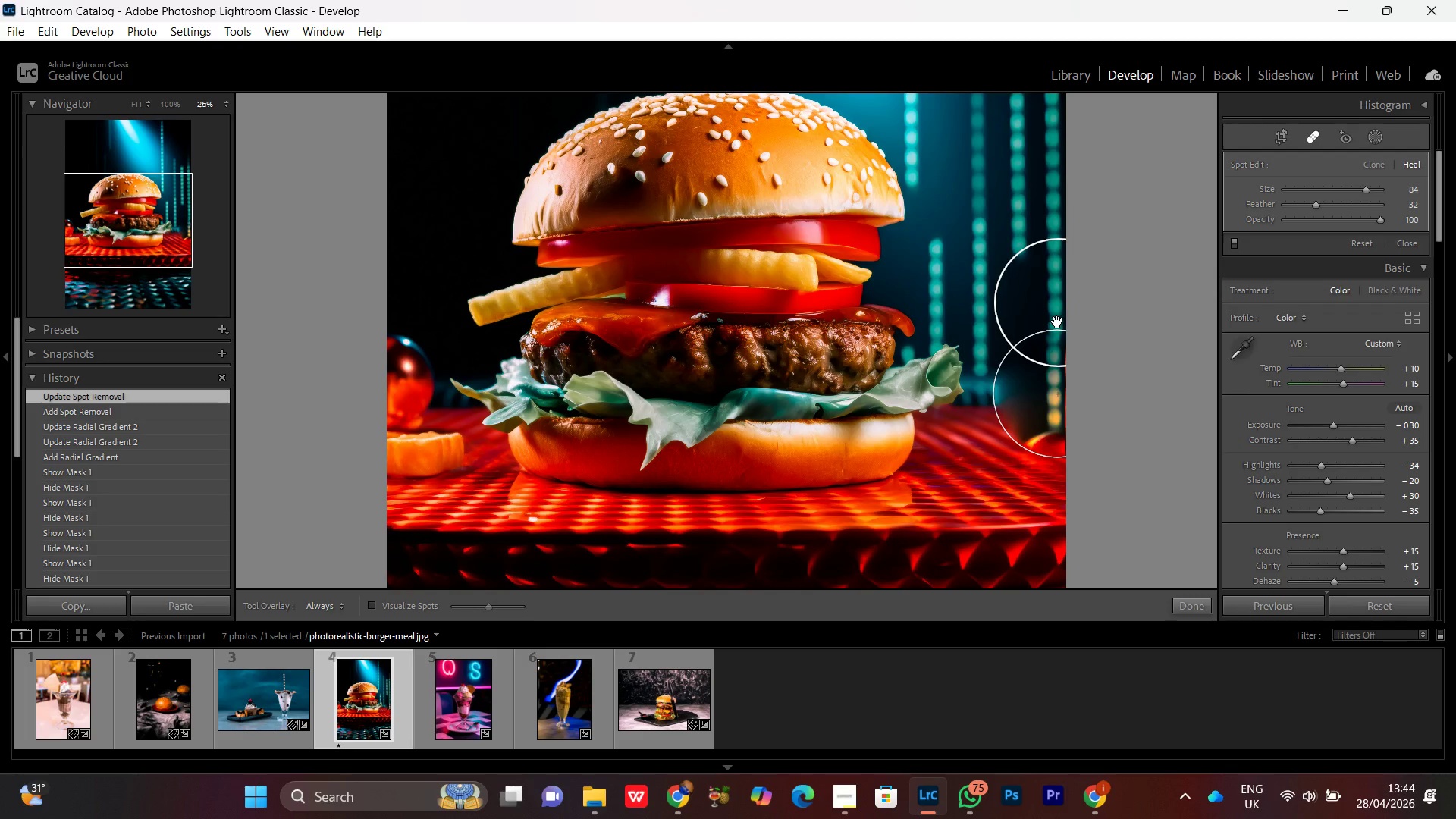 
left_click_drag(start_coordinate=[1054, 317], to_coordinate=[1053, 337])
 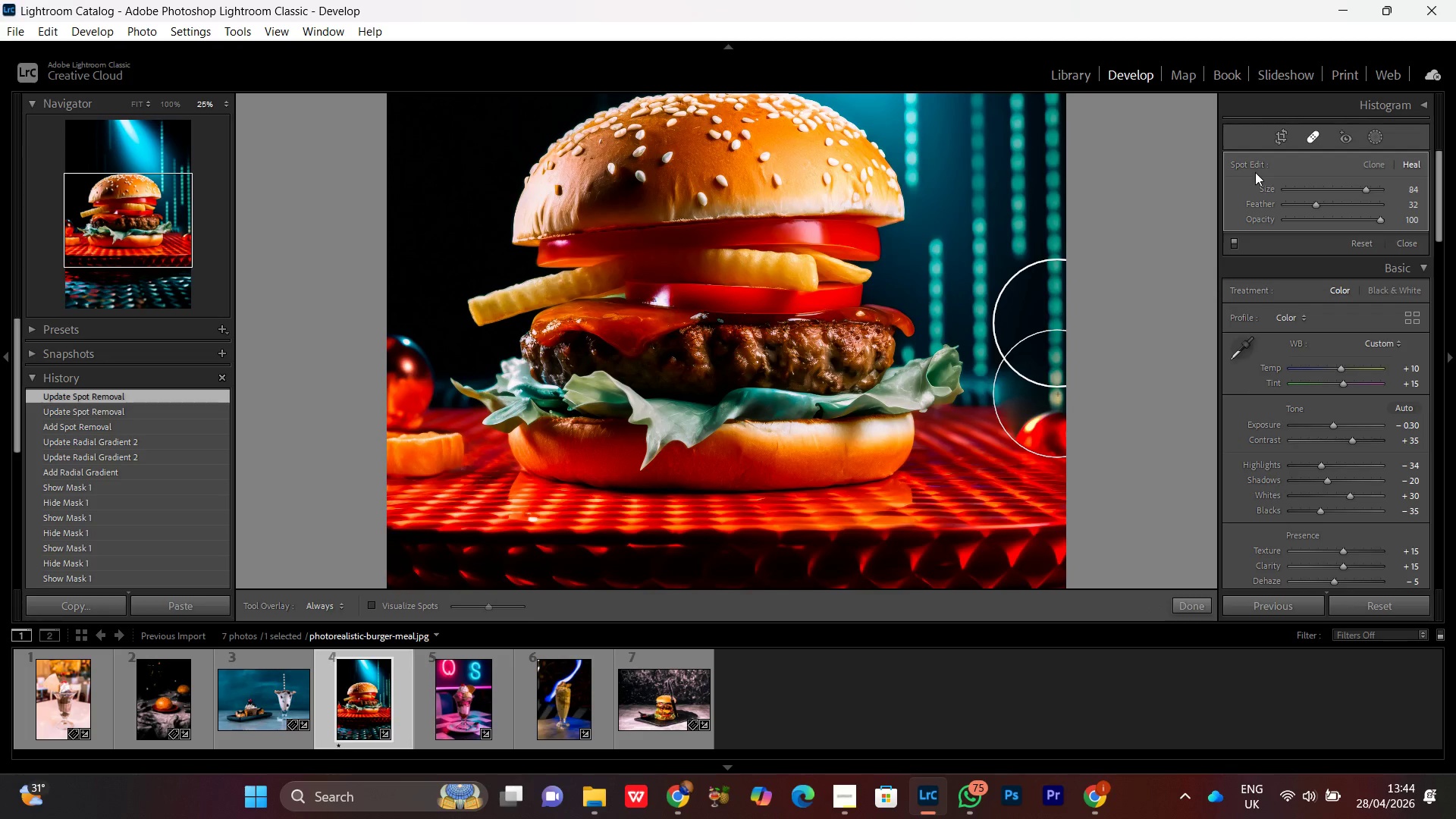 
key(Control+Z)
 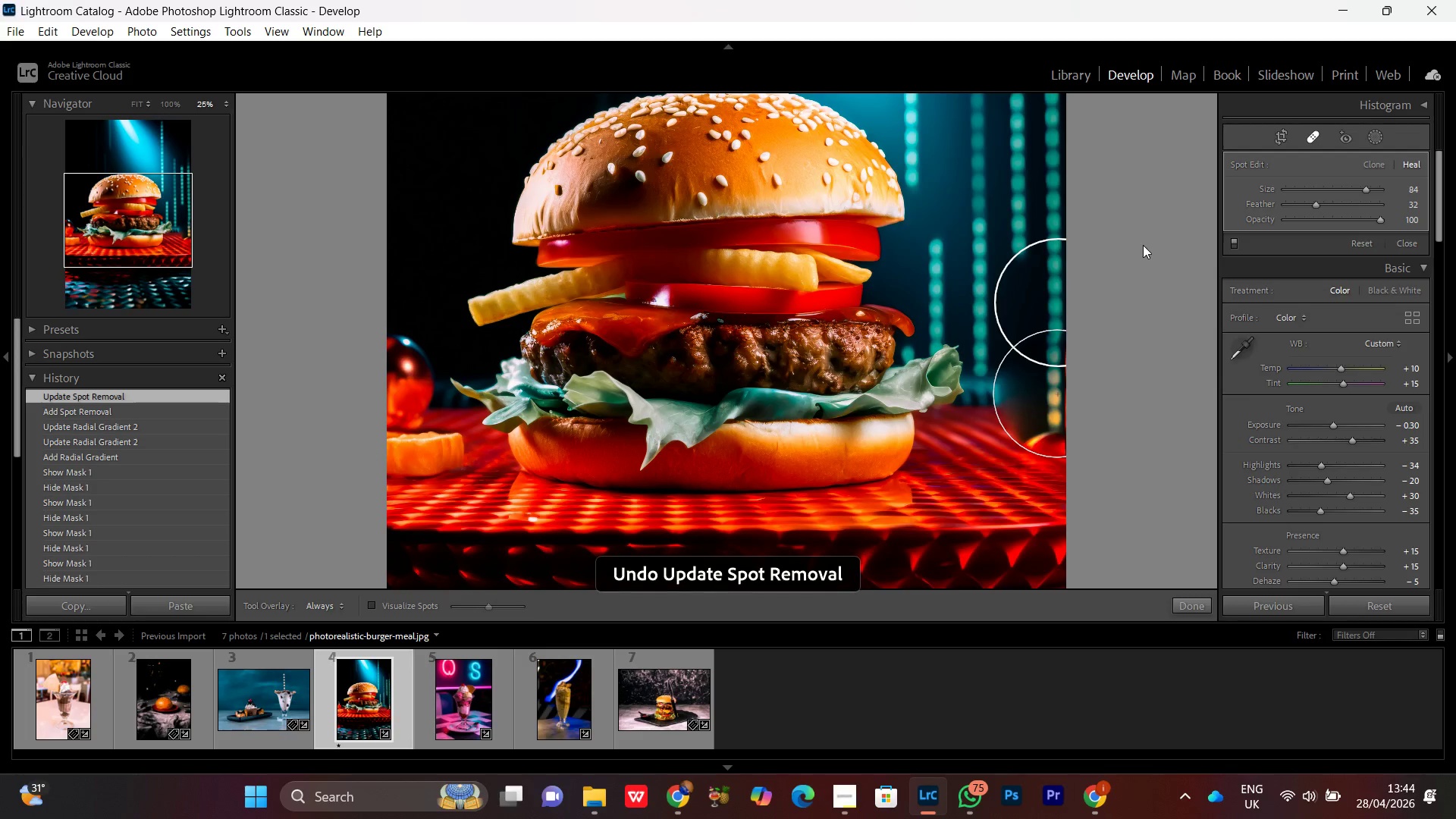 
key(Control+Z)
 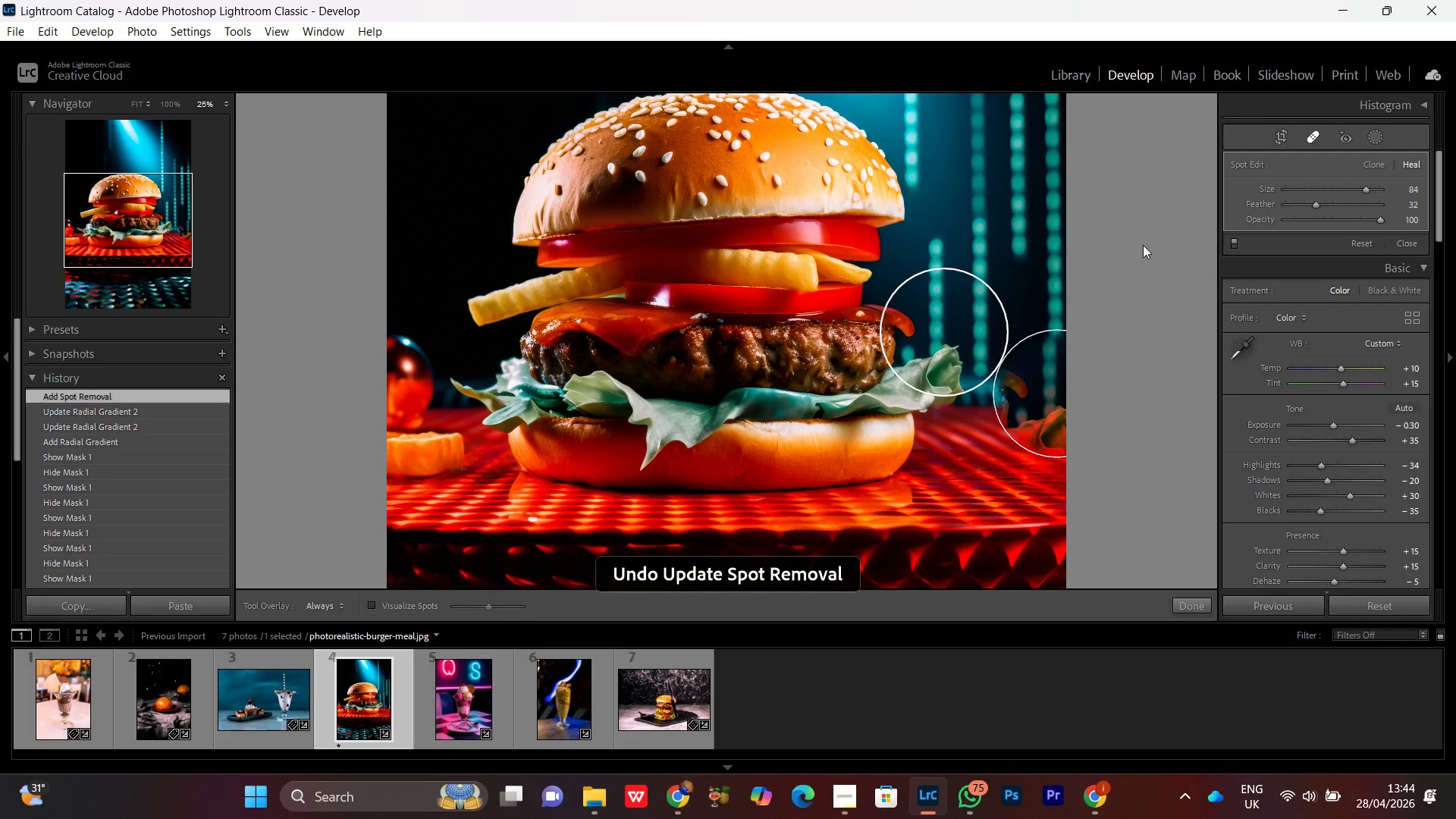 
key(Control+Z)
 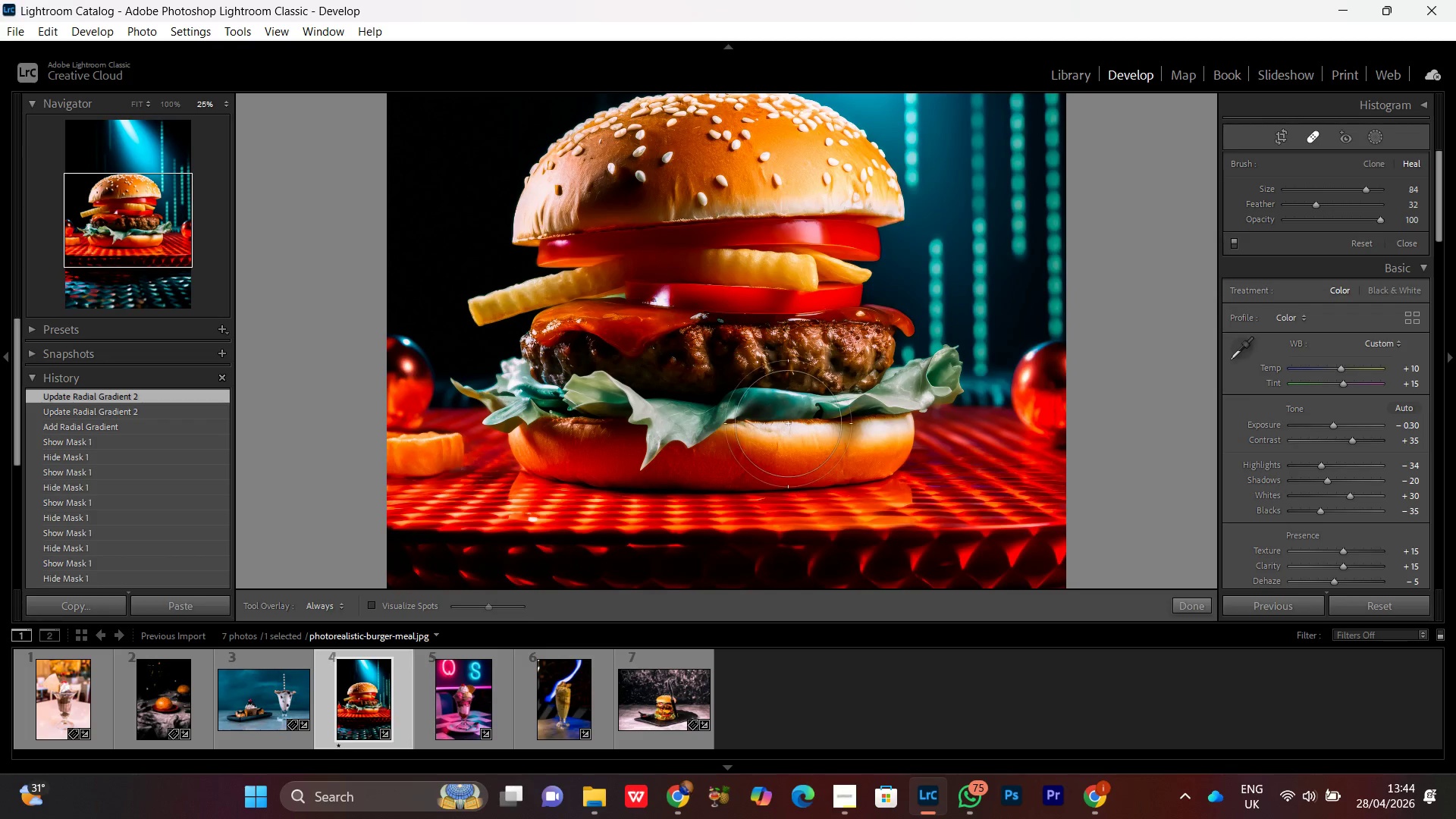 
key(Control+Minus)
 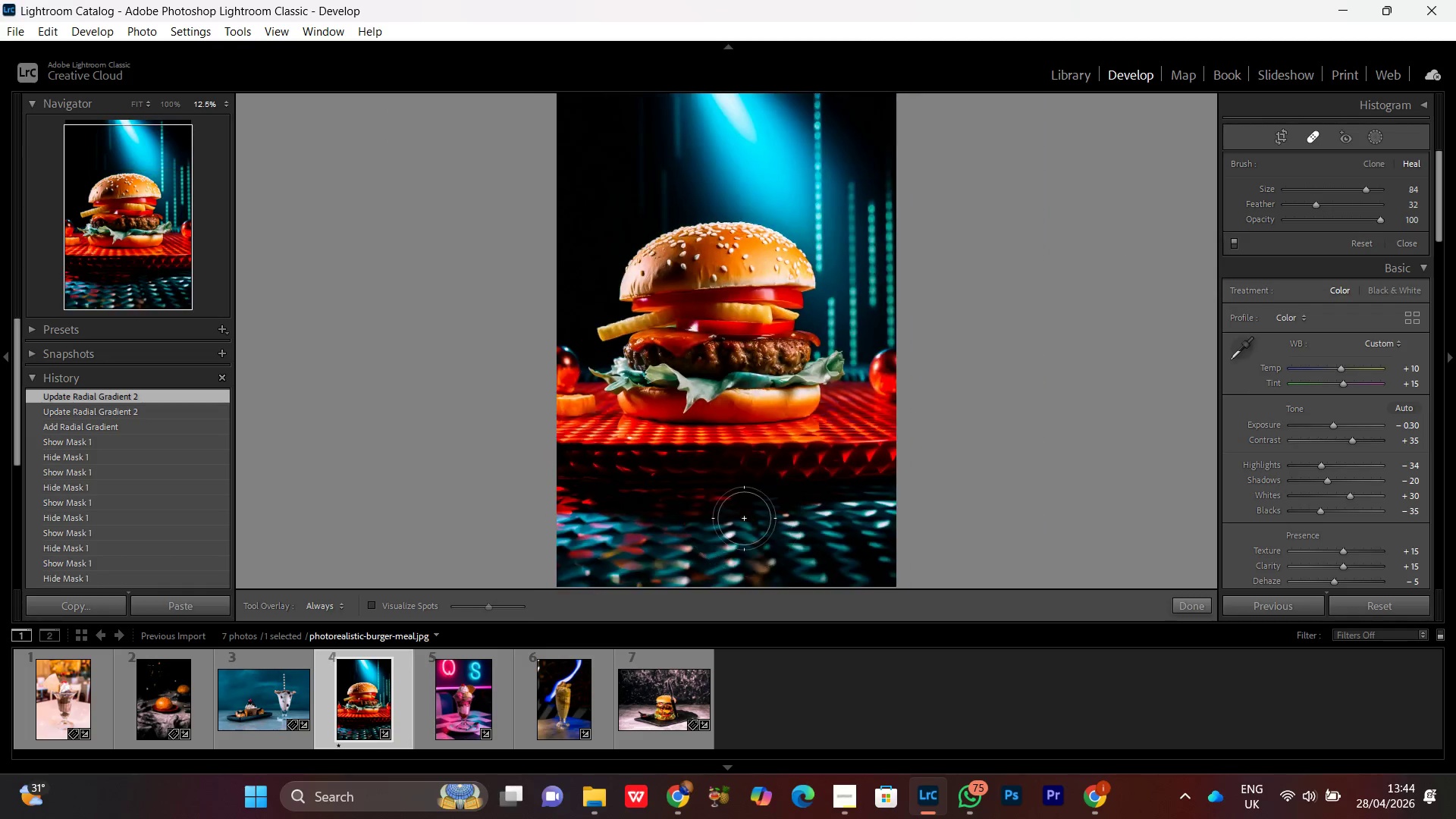 
key(Control+Minus)
 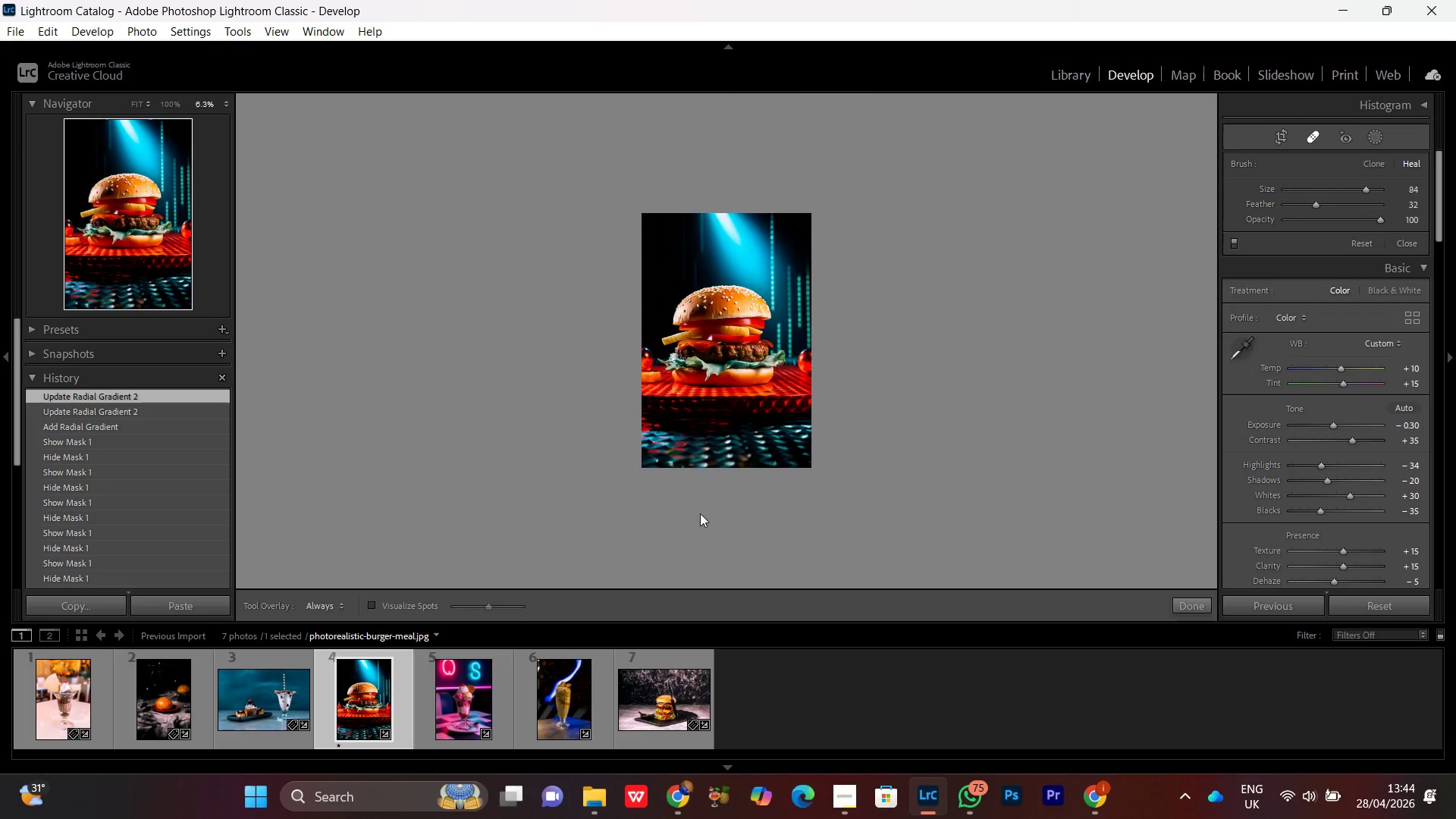 
key(Control+Equal)
 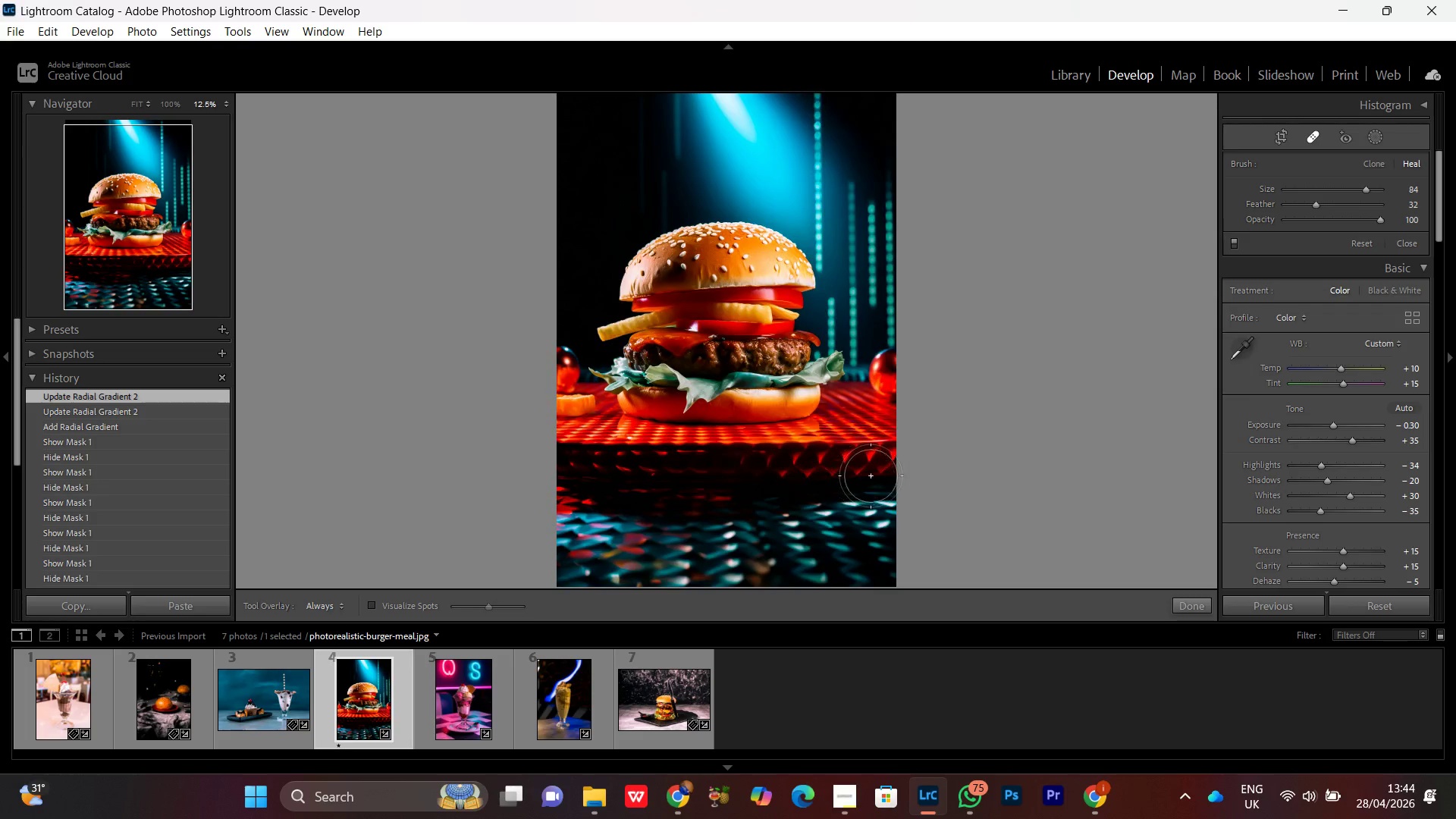 
key(Control+Minus)
 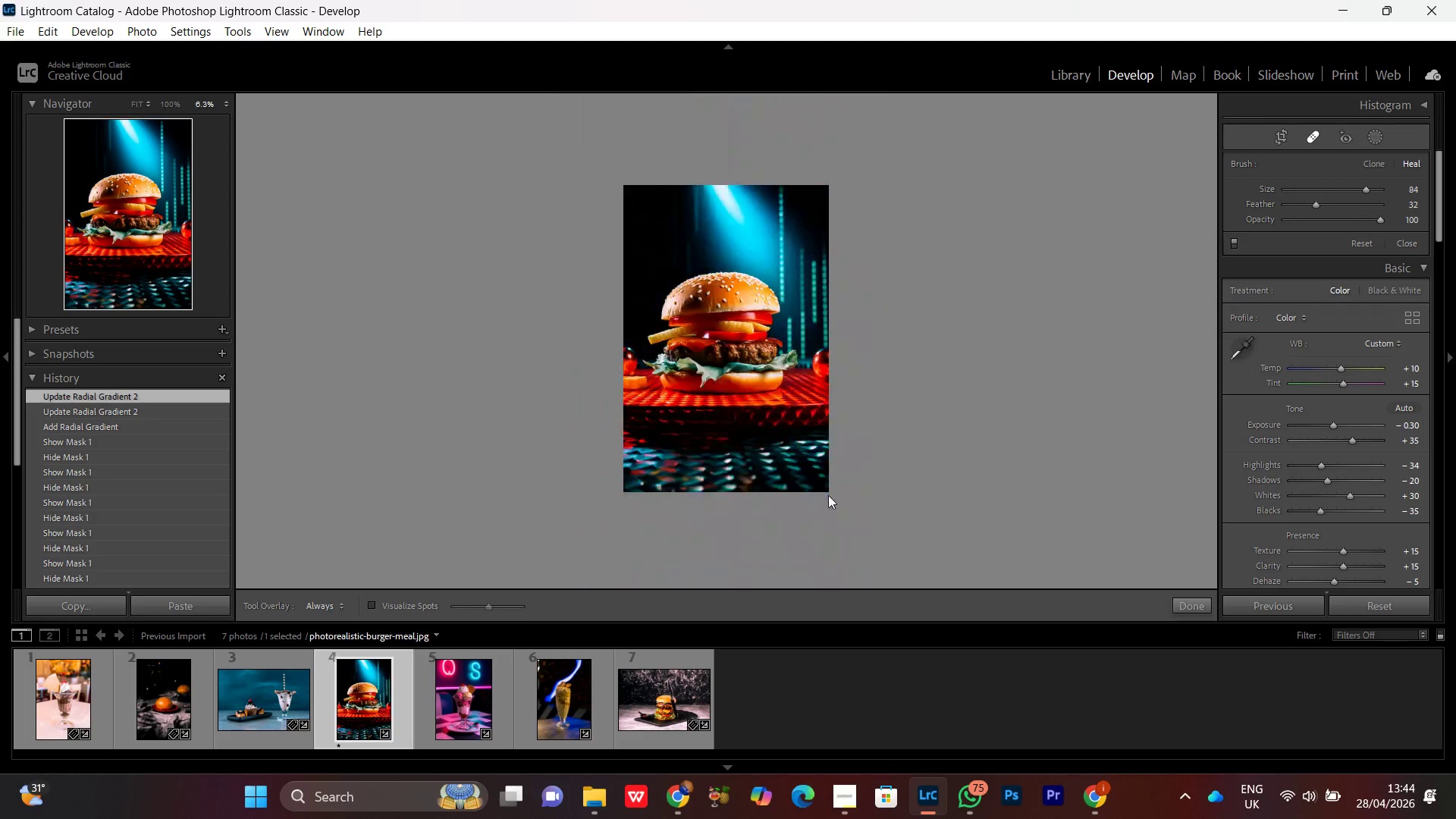 
key(Control+Equal)
 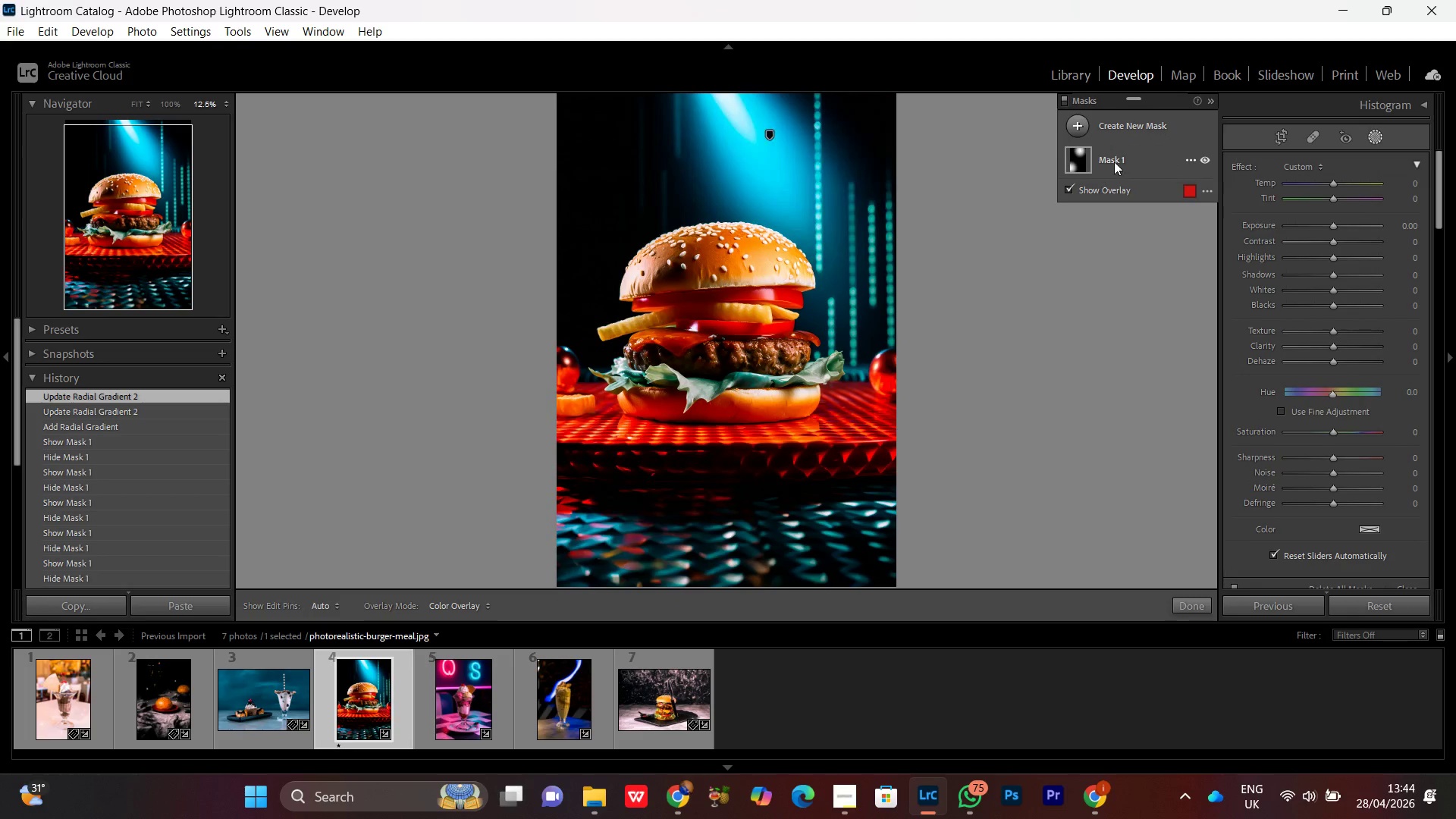 
left_click([1122, 130])
 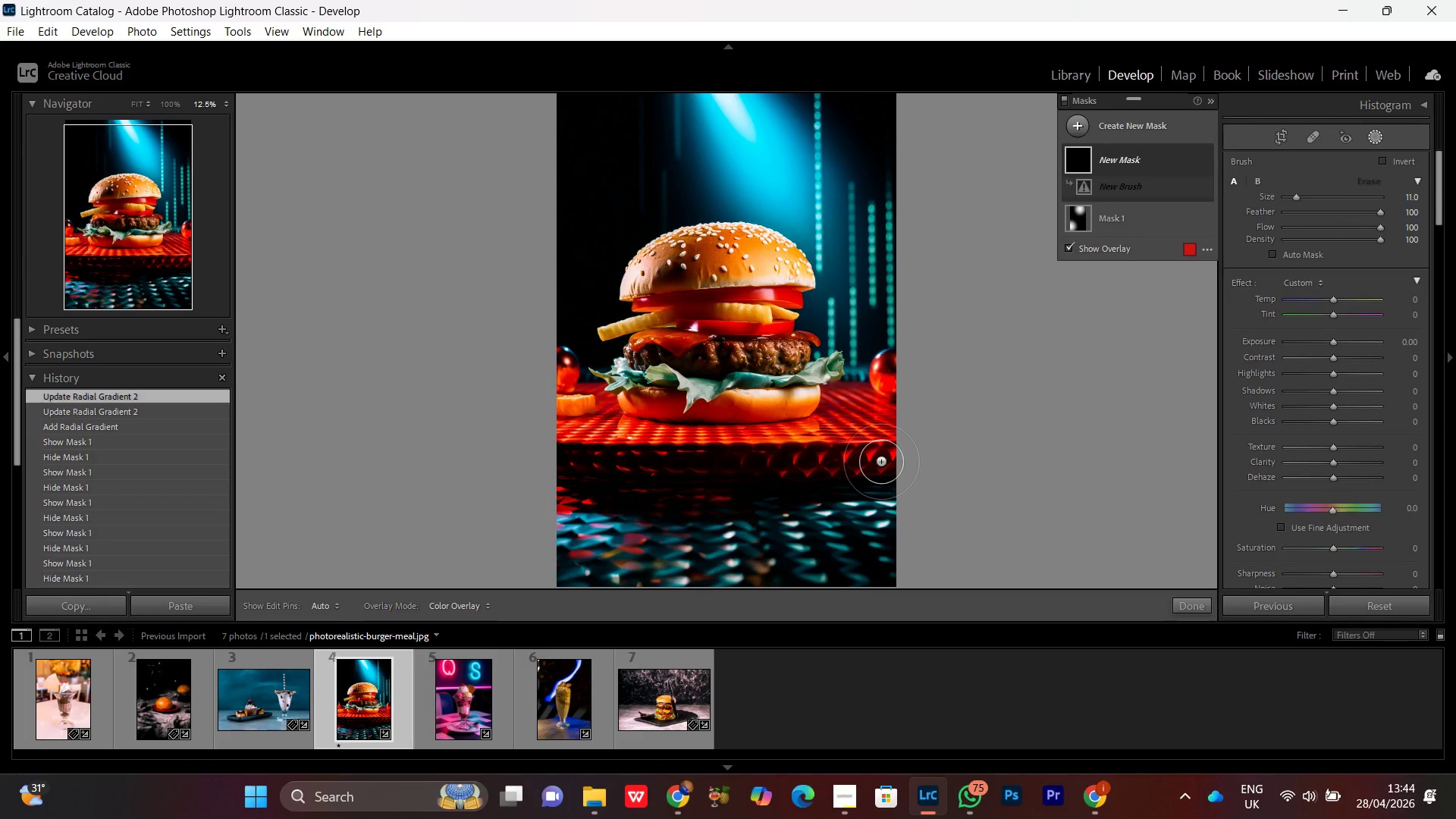 
key(Control+Equal)
 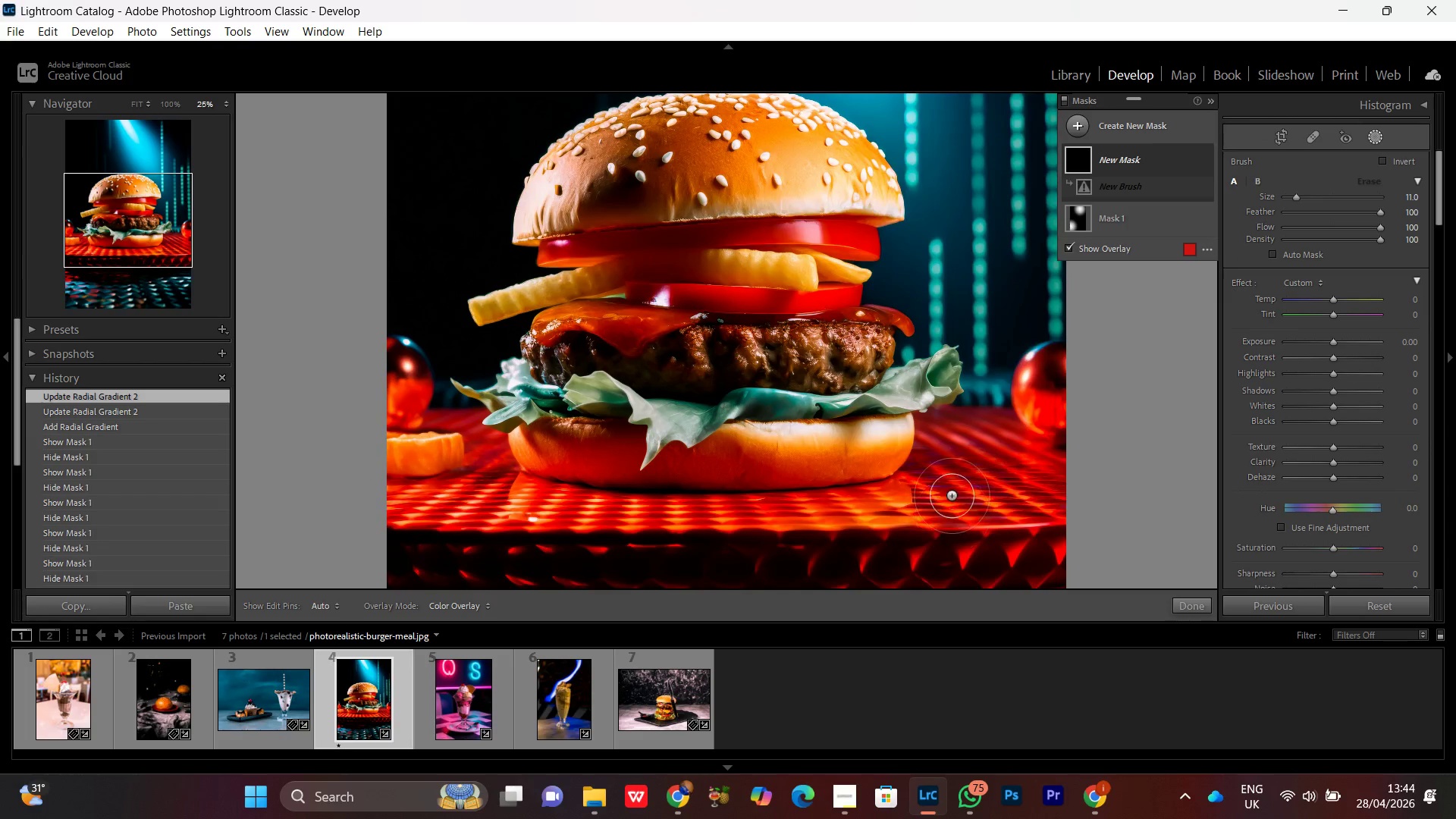 
scroll: coordinate [992, 498], scroll_direction: up, amount: 1.0
 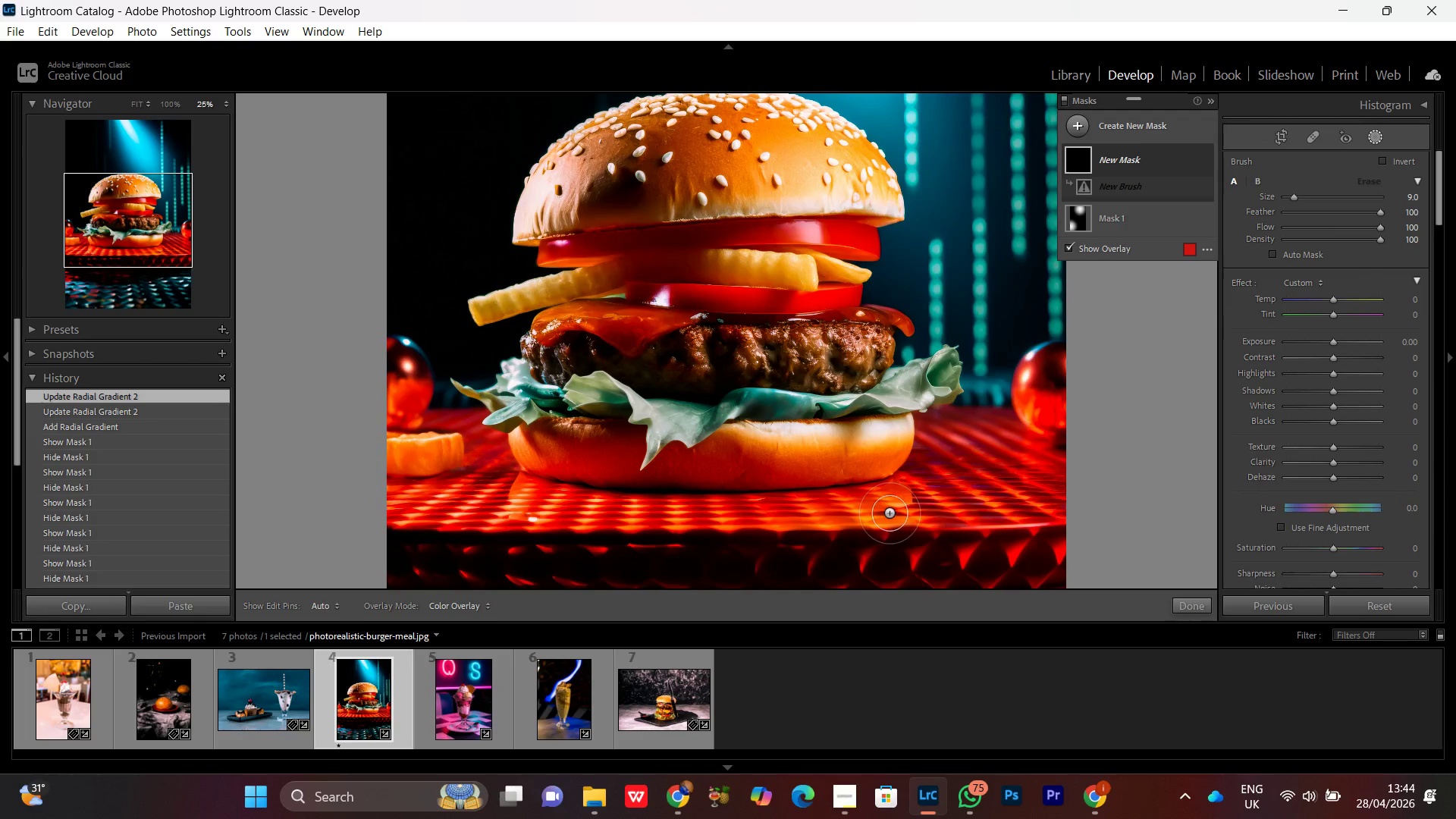 
hold_key(key=Space, duration=0.67)
 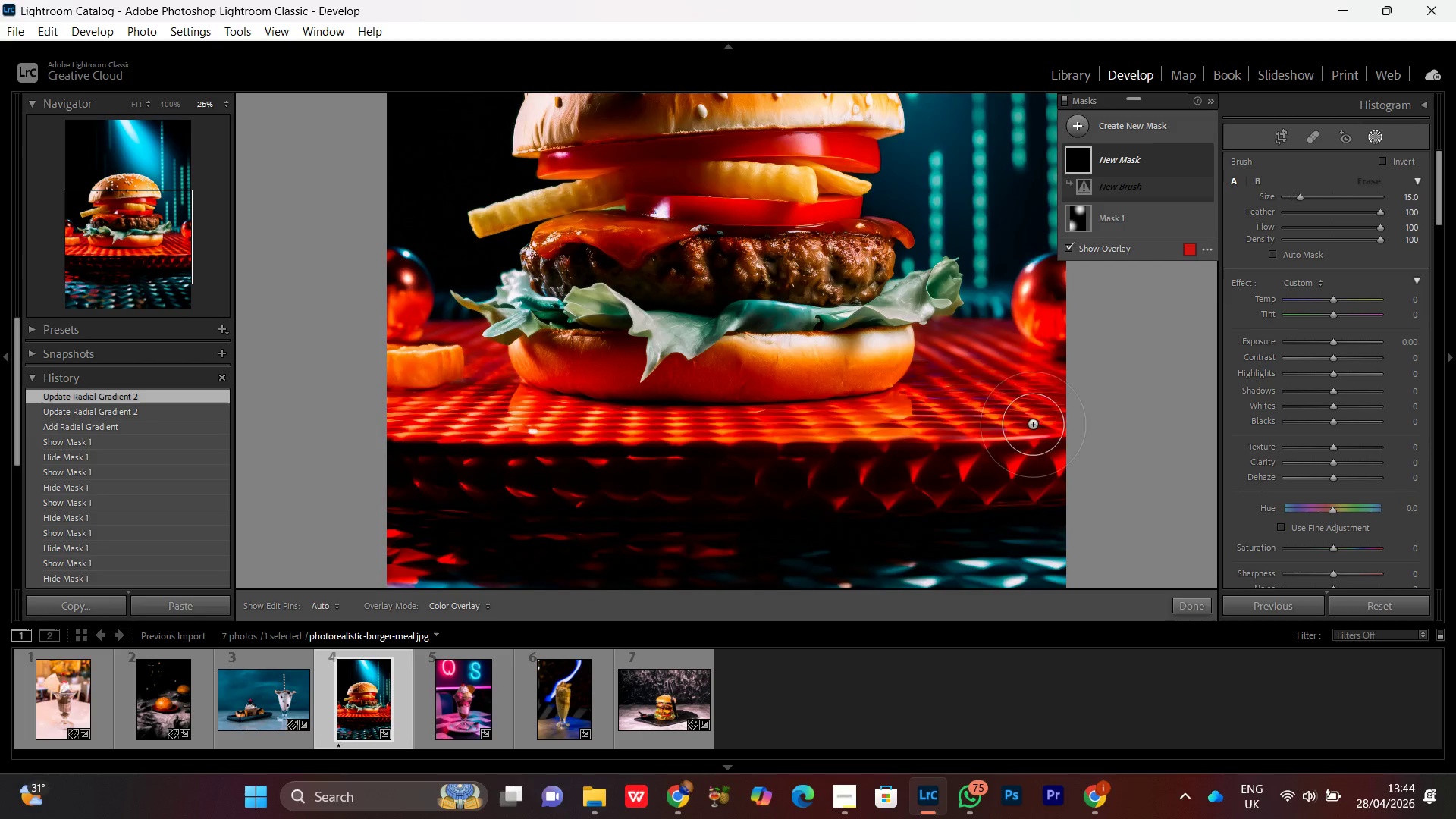 
left_click_drag(start_coordinate=[943, 519], to_coordinate=[924, 431])
 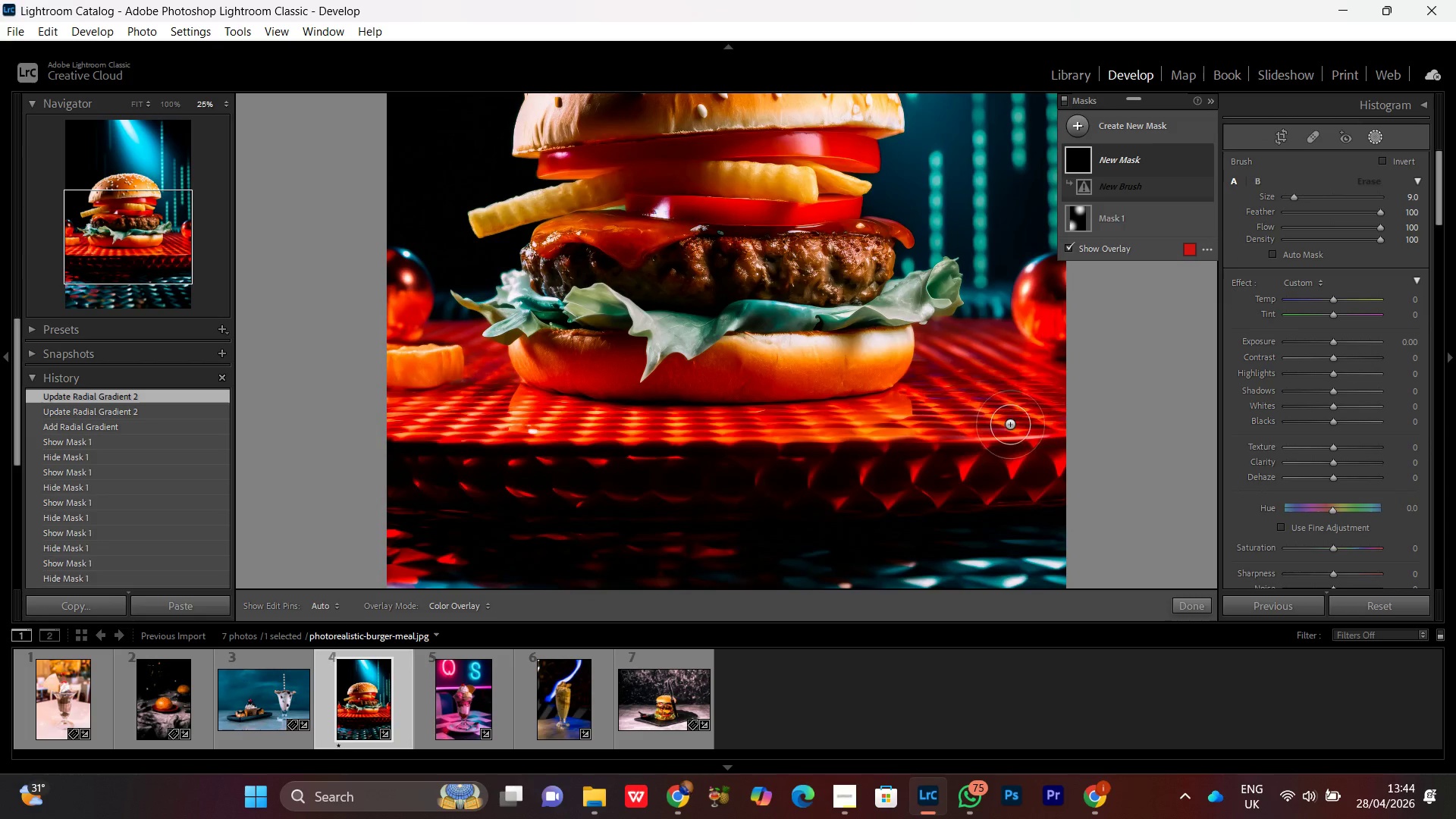 
left_click_drag(start_coordinate=[1051, 426], to_coordinate=[1124, 330])
 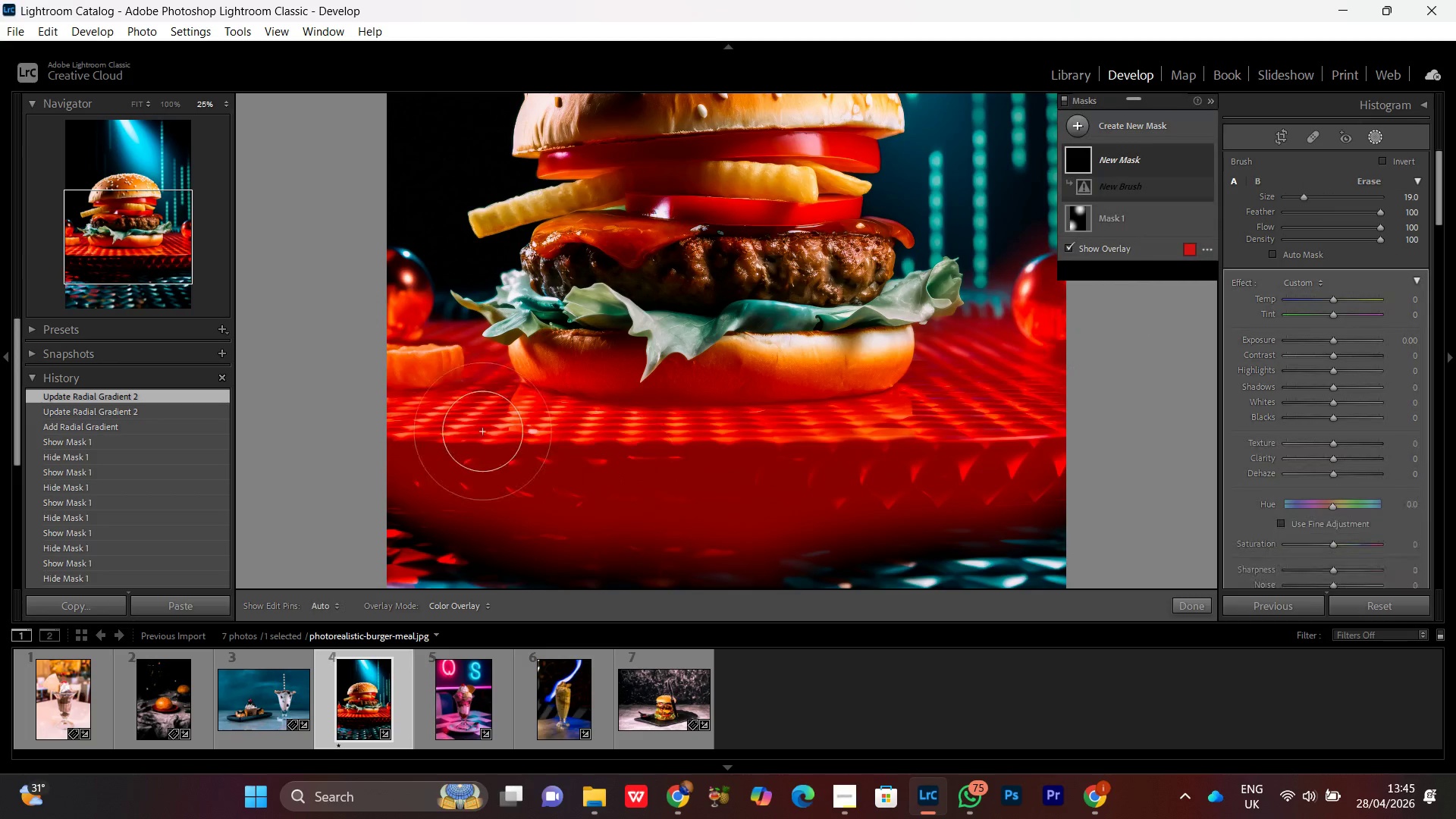 
scroll: coordinate [1039, 428], scroll_direction: up, amount: 10.0
 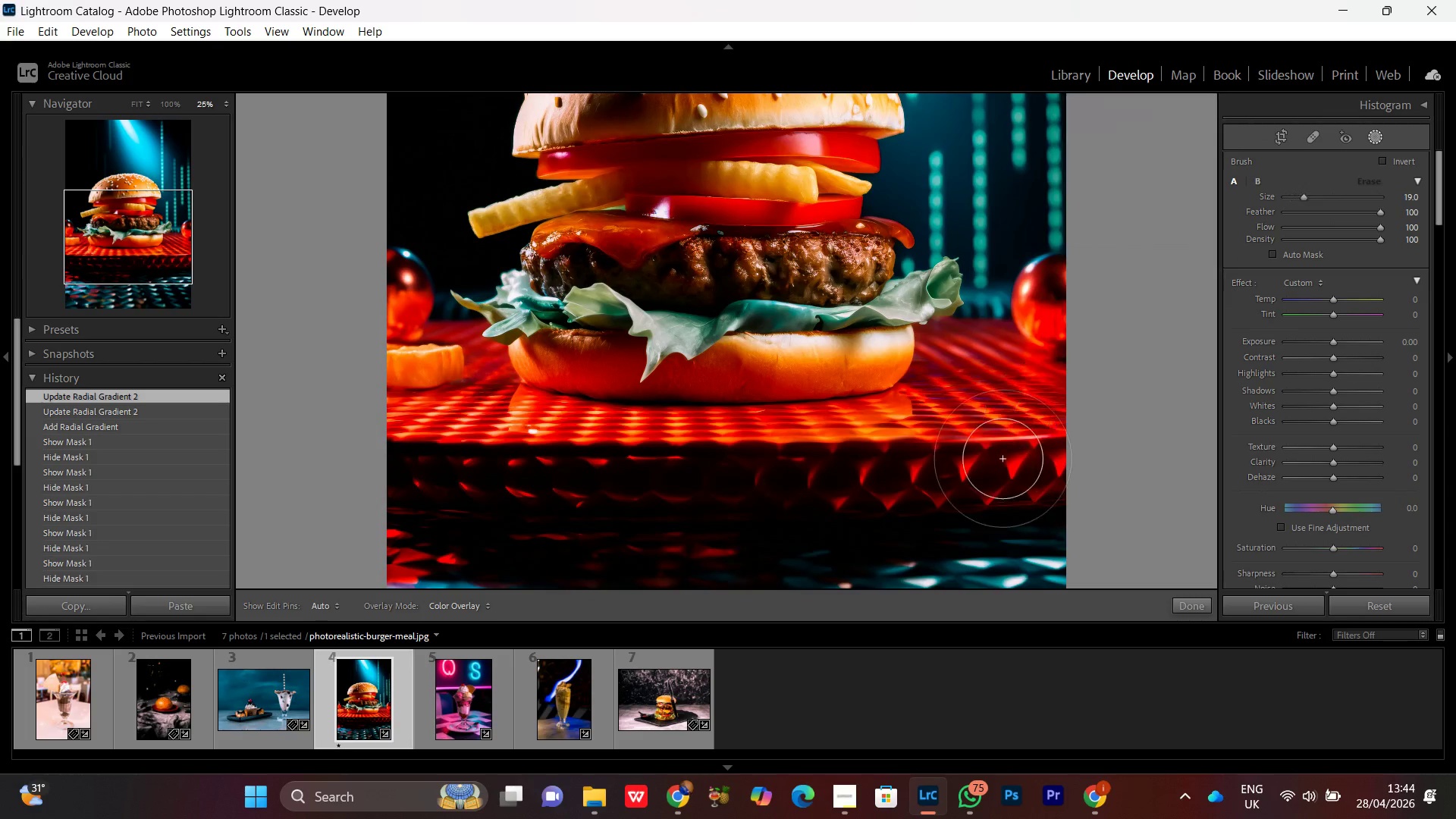 
hold_key(key=Space, duration=0.7)
 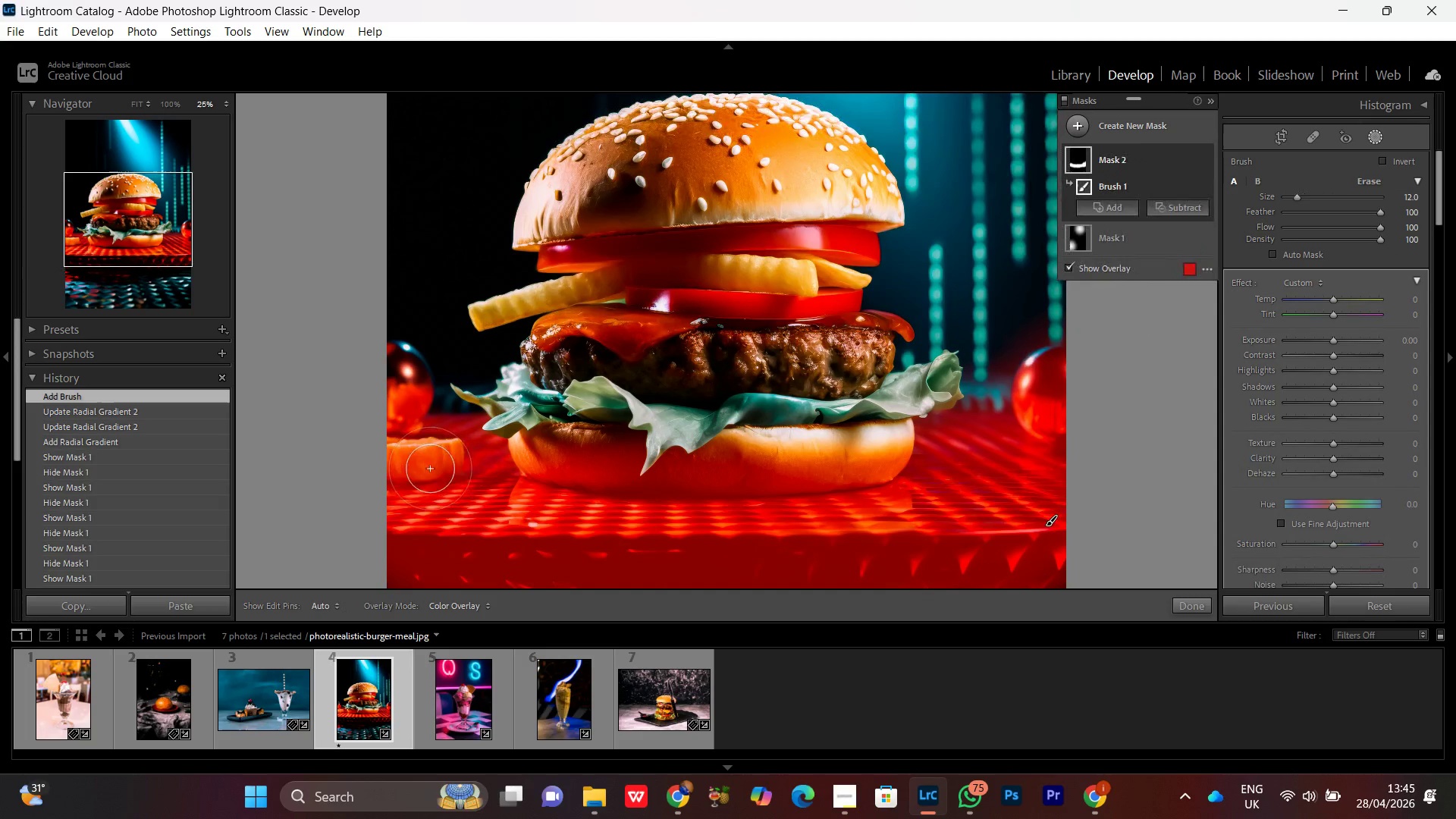 
left_click_drag(start_coordinate=[441, 362], to_coordinate=[500, 456])
 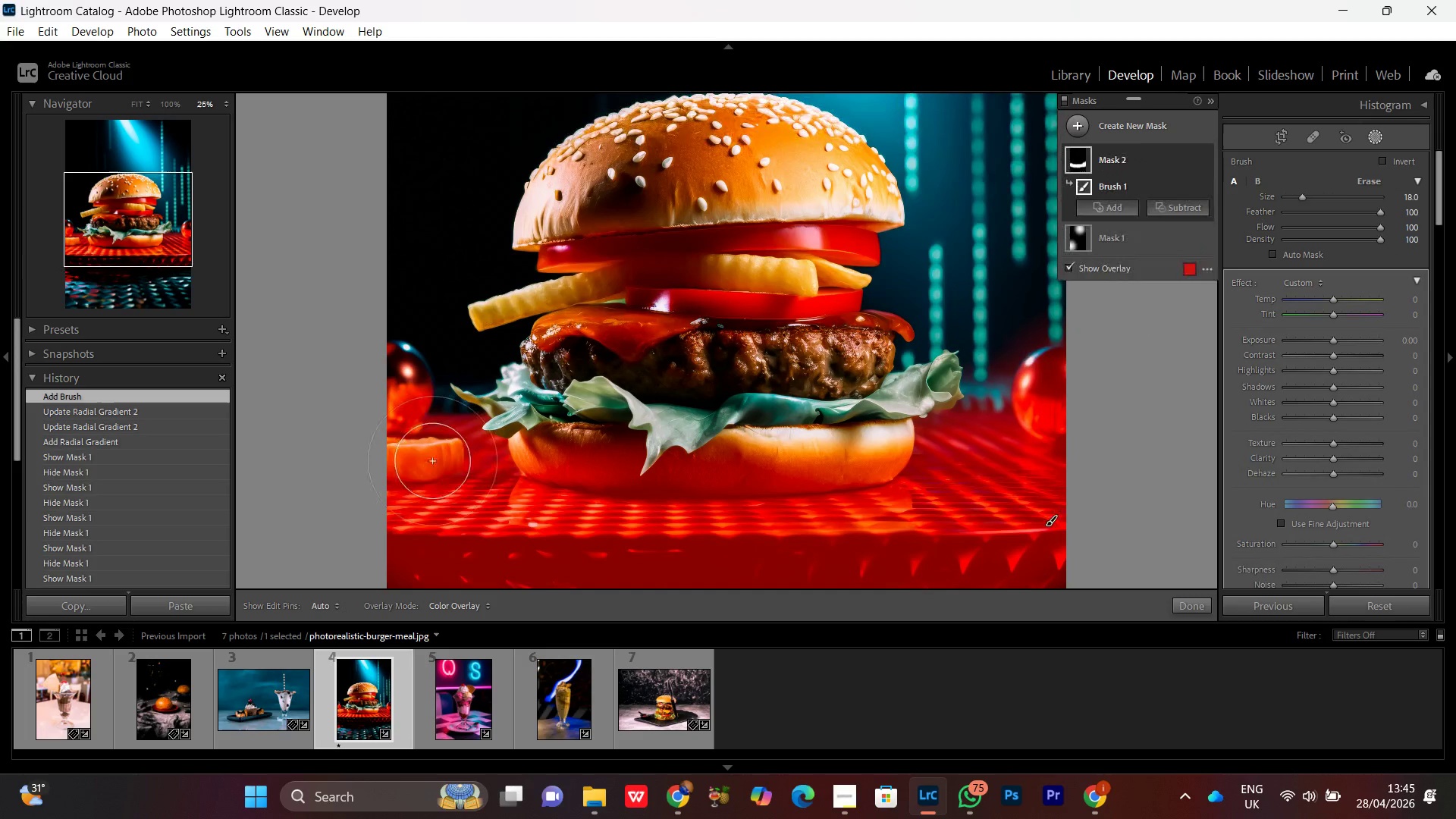 
scroll: coordinate [440, 477], scroll_direction: down, amount: 9.0
 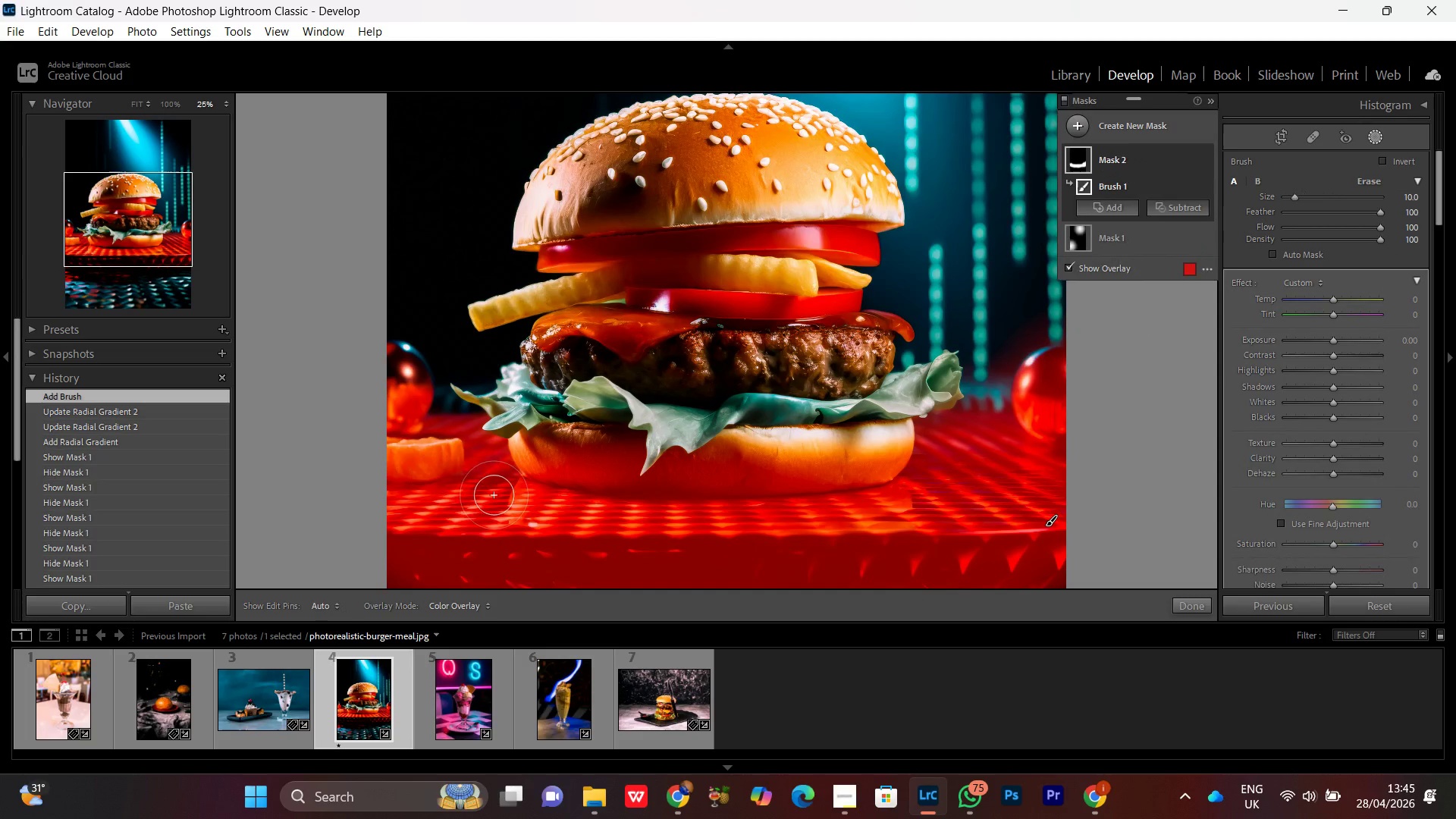 
left_click_drag(start_coordinate=[494, 496], to_coordinate=[802, 539])
 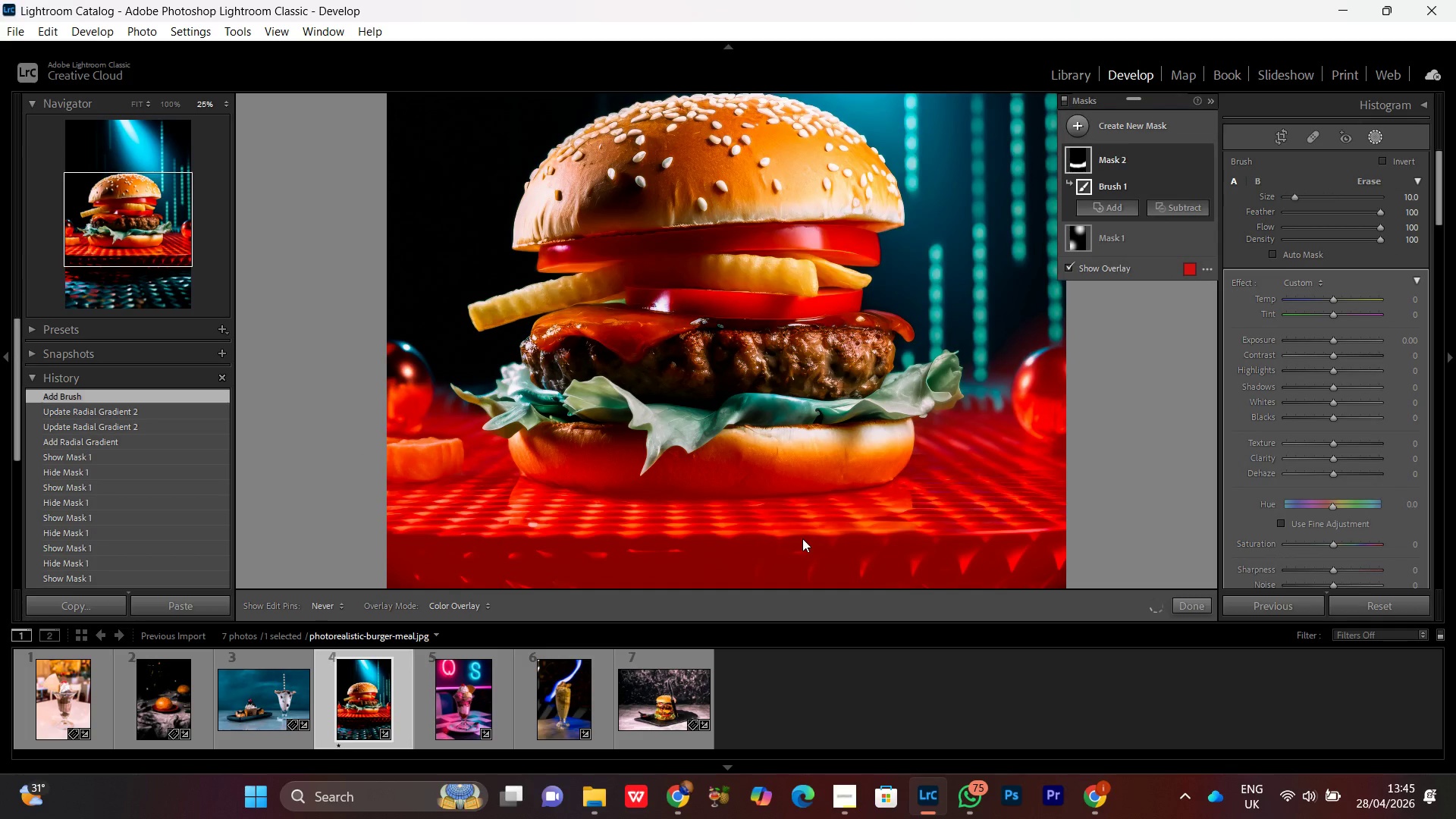 
hold_key(key=Space, duration=1.06)
 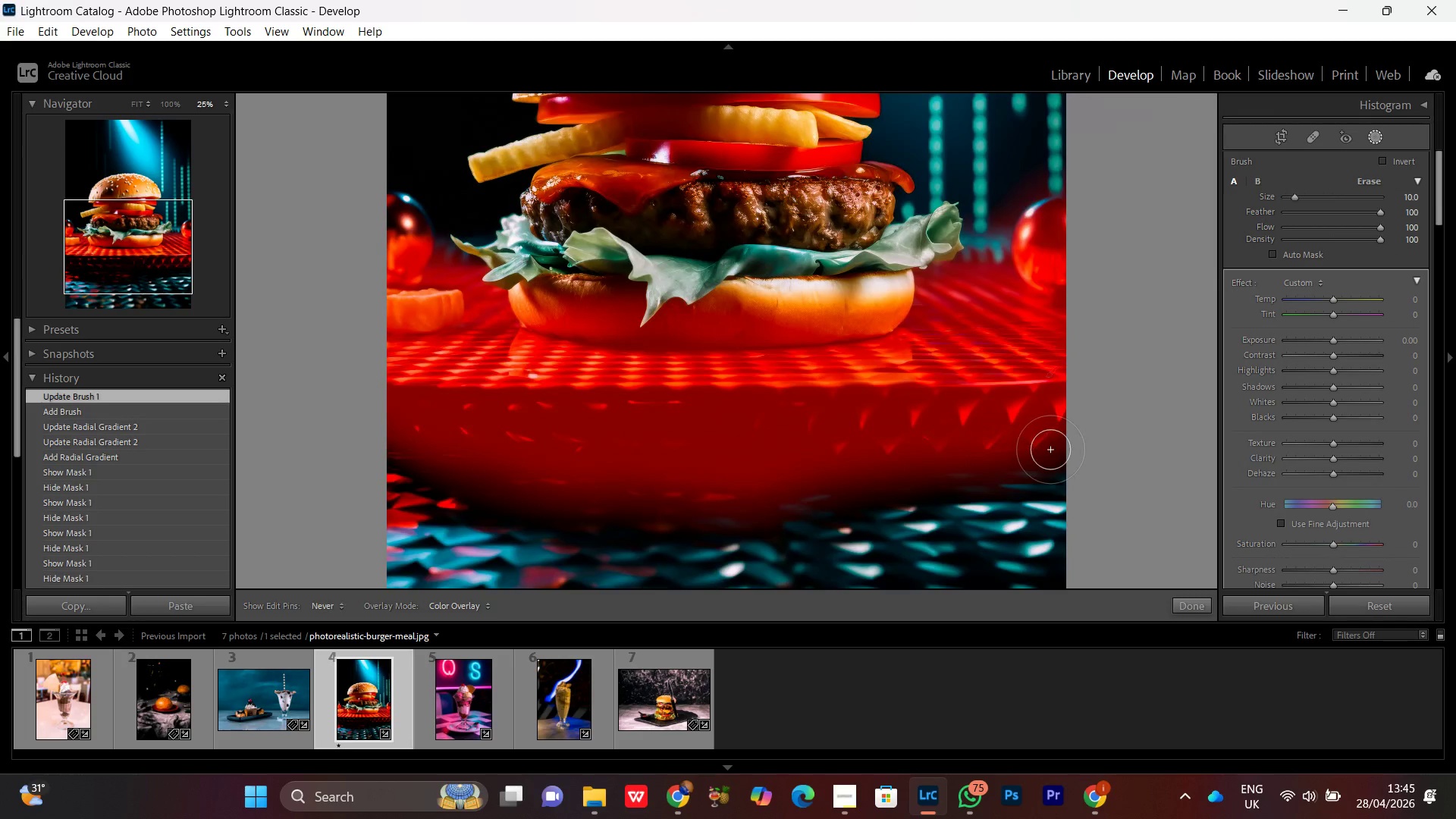 
left_click_drag(start_coordinate=[899, 528], to_coordinate=[808, 379])
 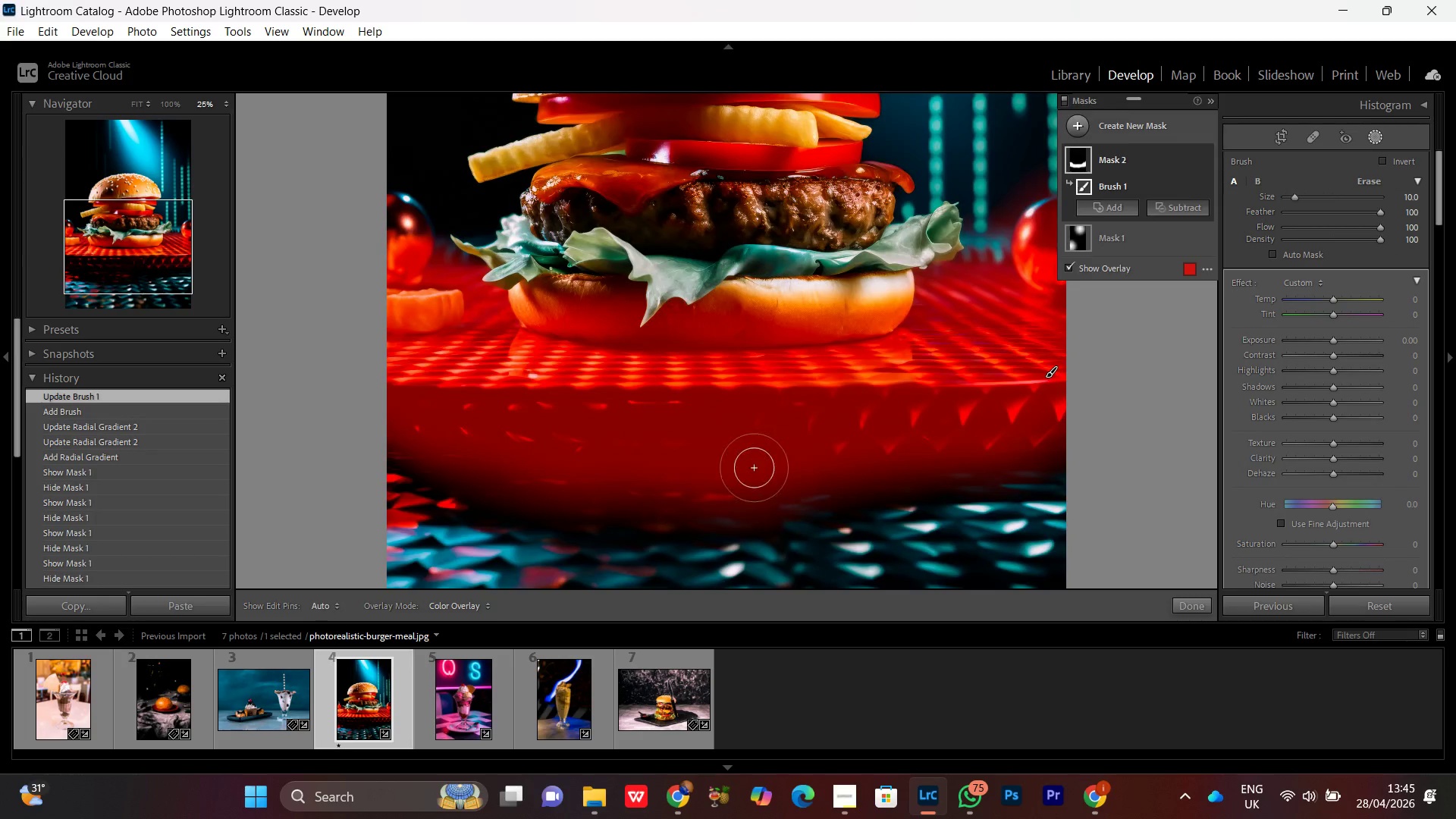 
left_click_drag(start_coordinate=[752, 468], to_coordinate=[1191, 392])
 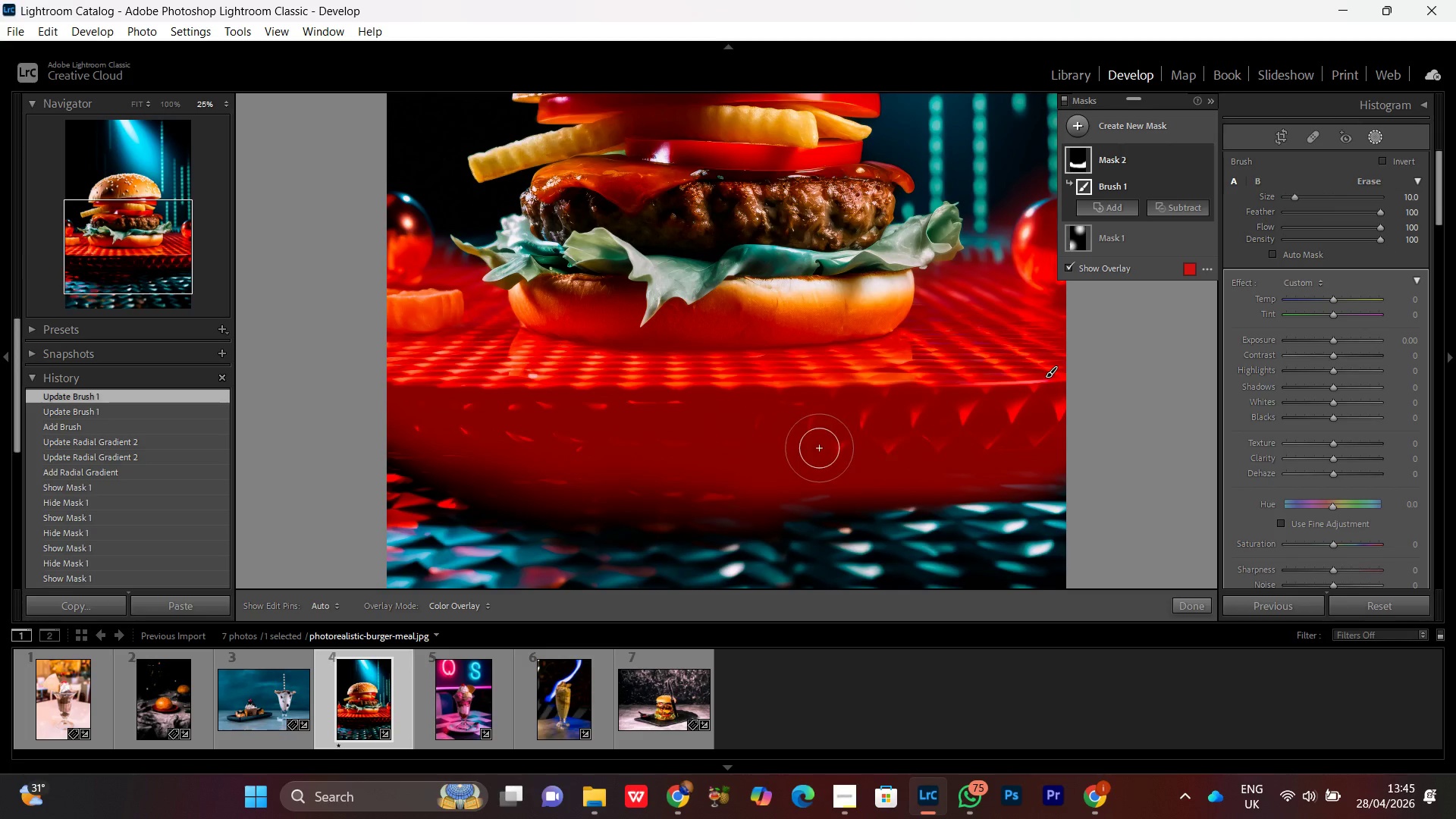 
left_click_drag(start_coordinate=[906, 450], to_coordinate=[1128, 338])
 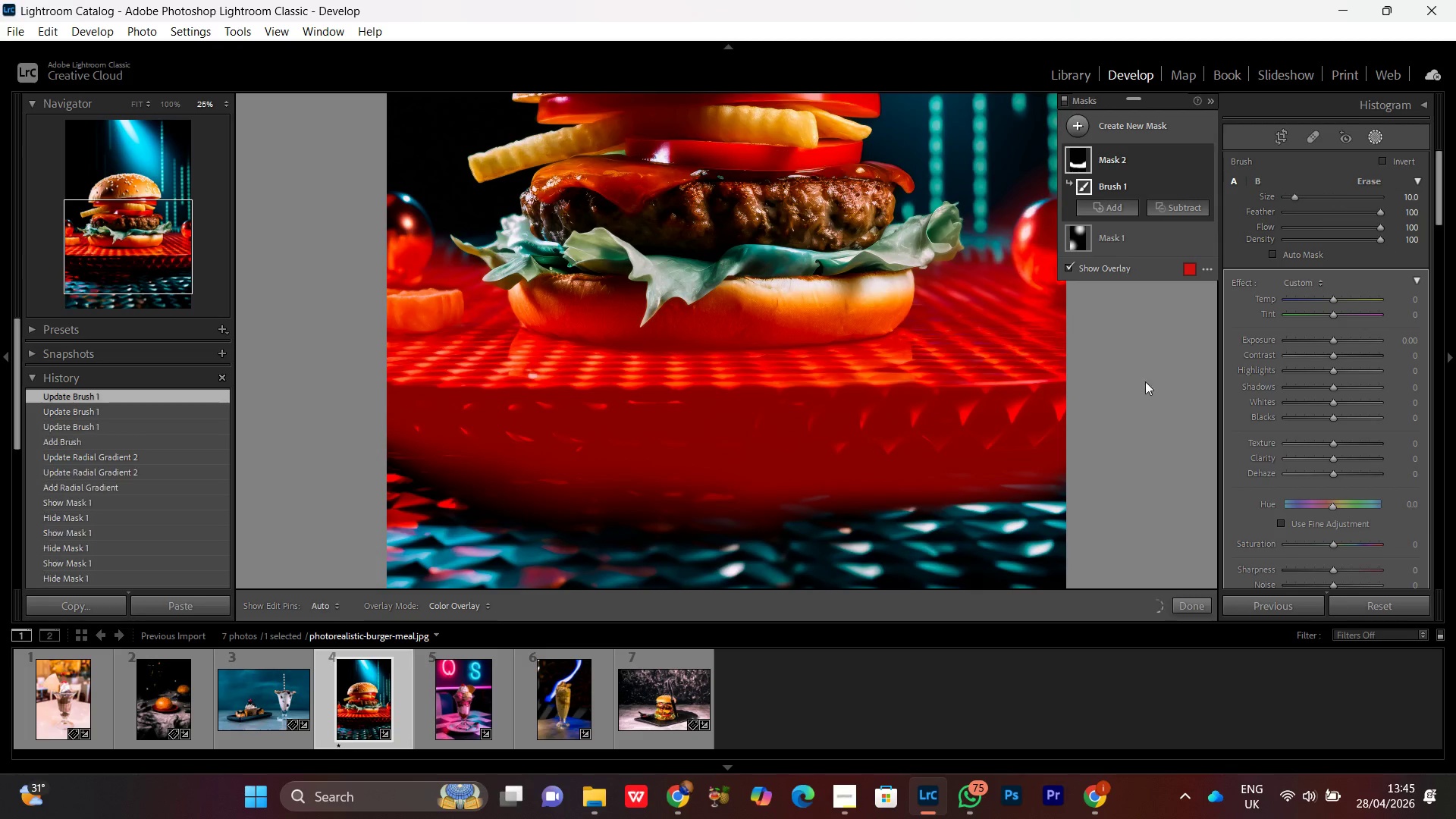 
key(Control+Minus)
 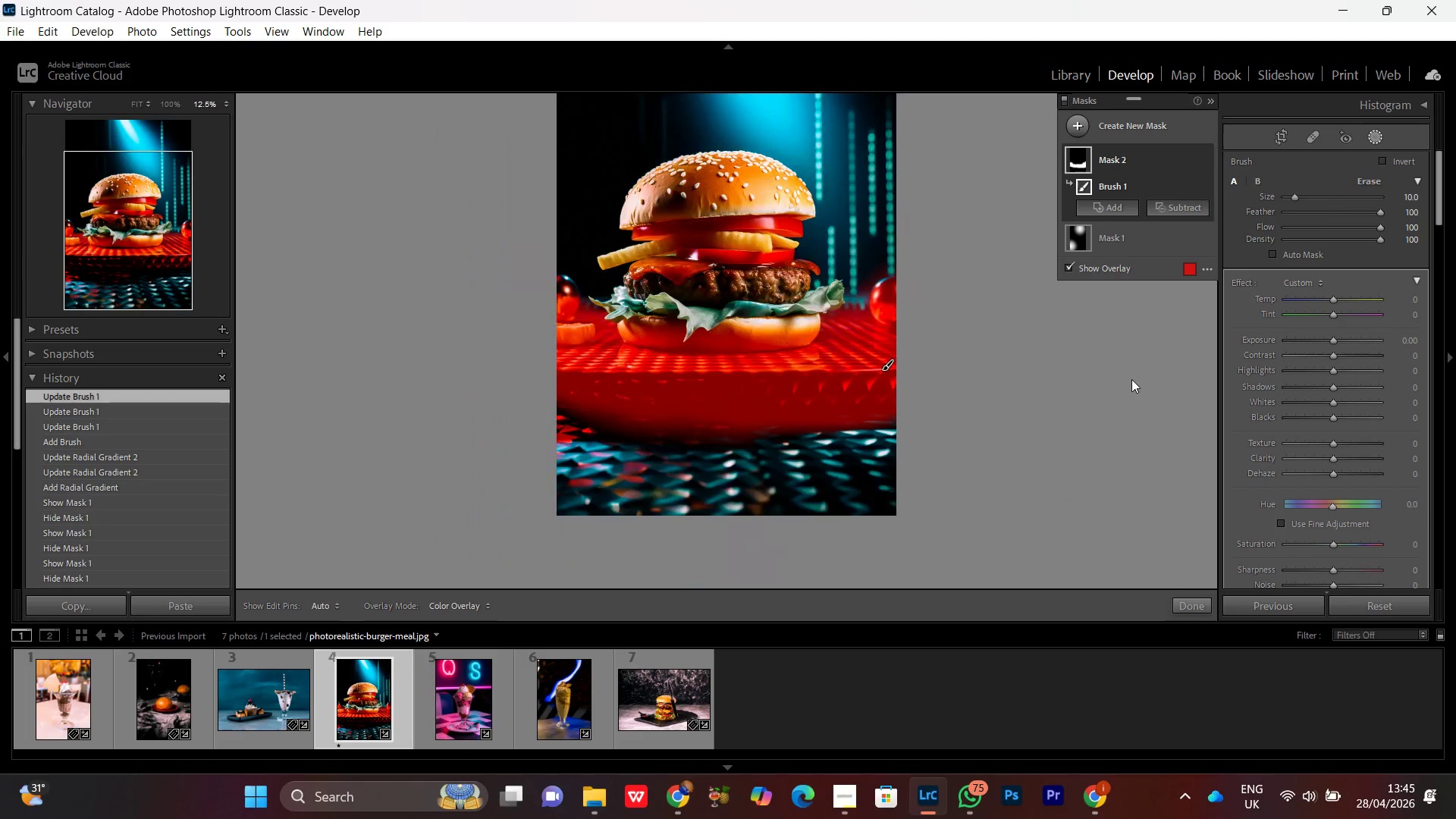 
key(Control+Minus)
 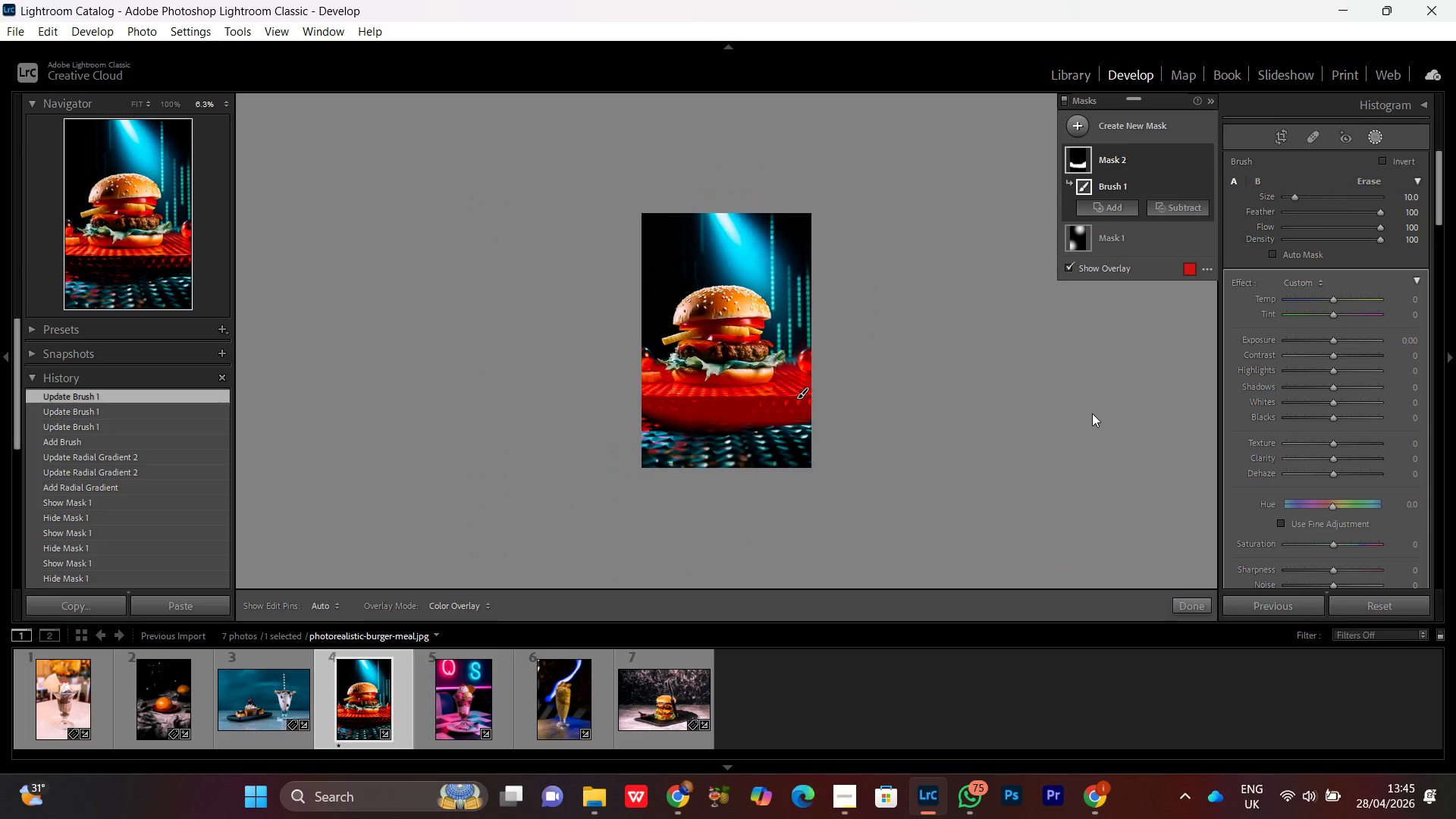 
key(Control+Equal)
 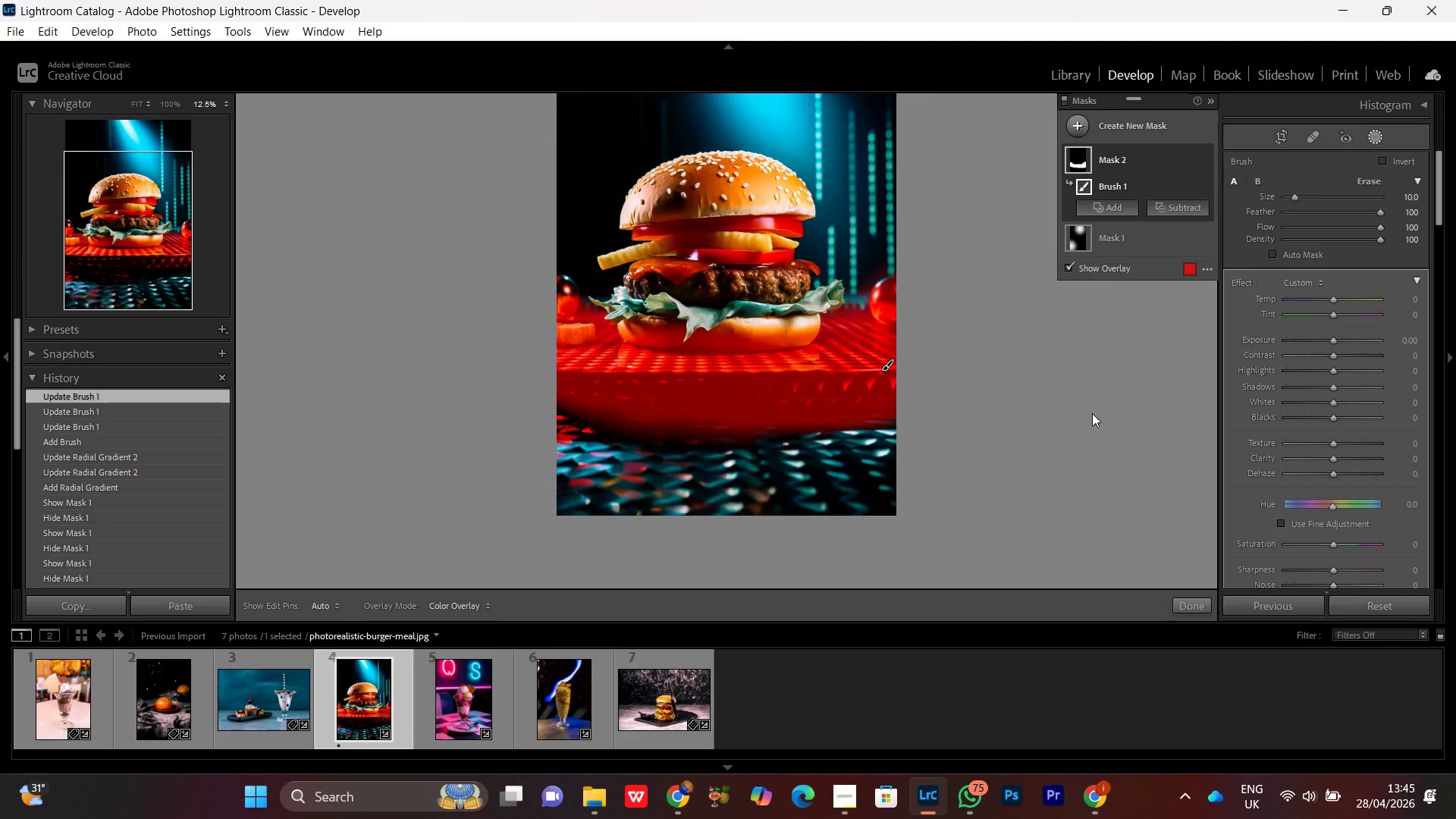 
key(Control+Equal)
 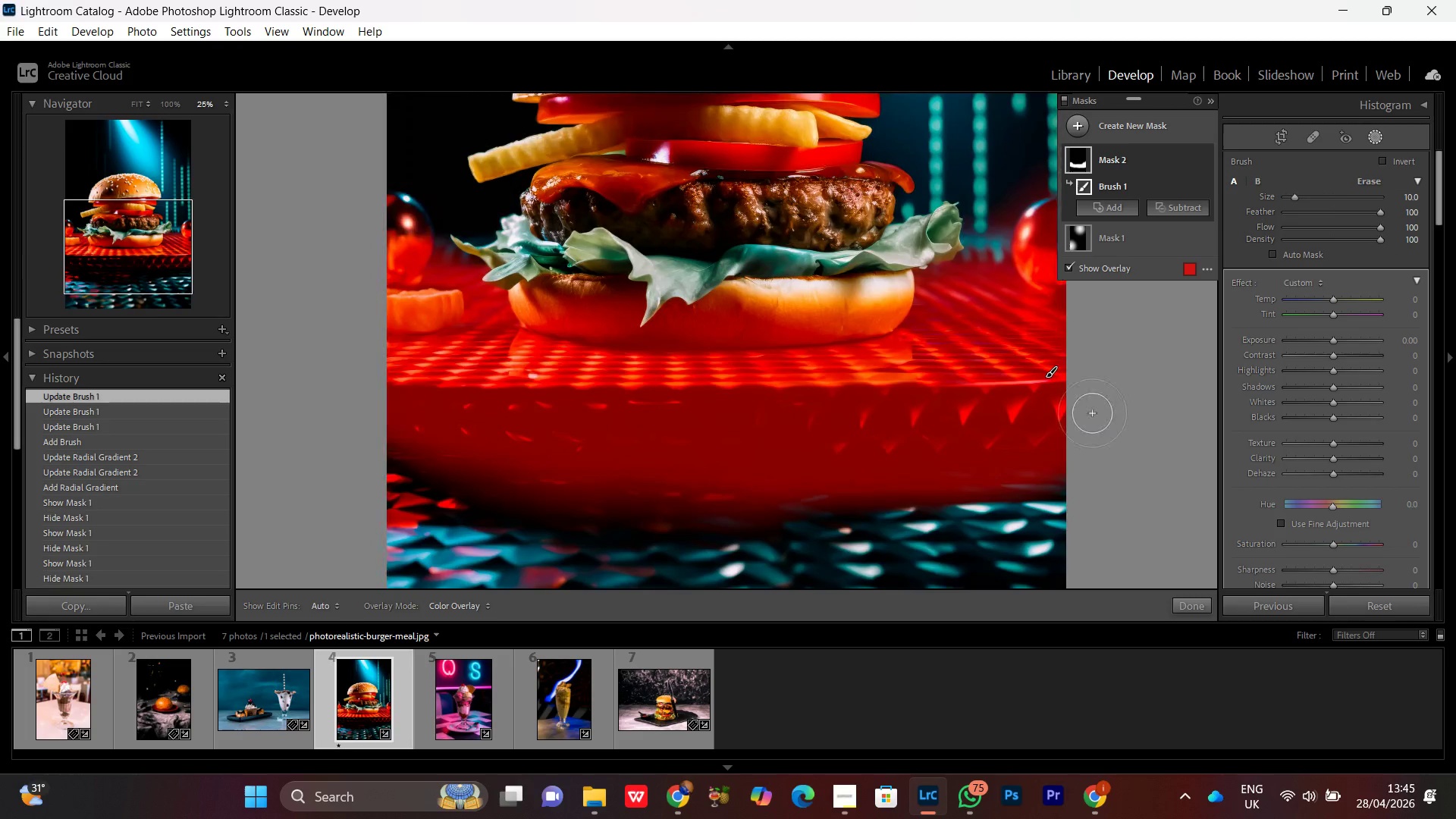 
hold_key(key=Space, duration=0.75)
 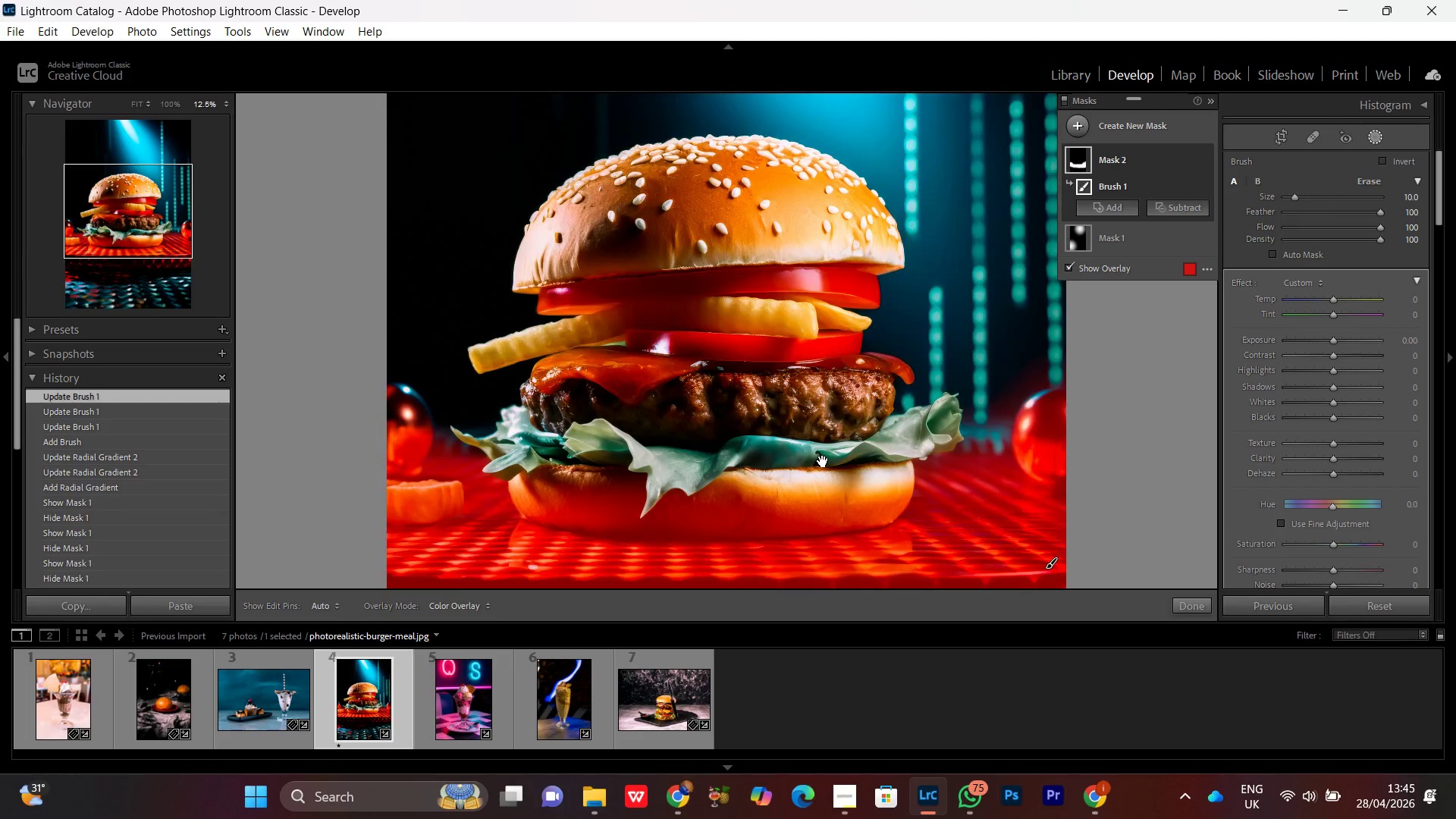 
left_click_drag(start_coordinate=[883, 281], to_coordinate=[824, 472])
 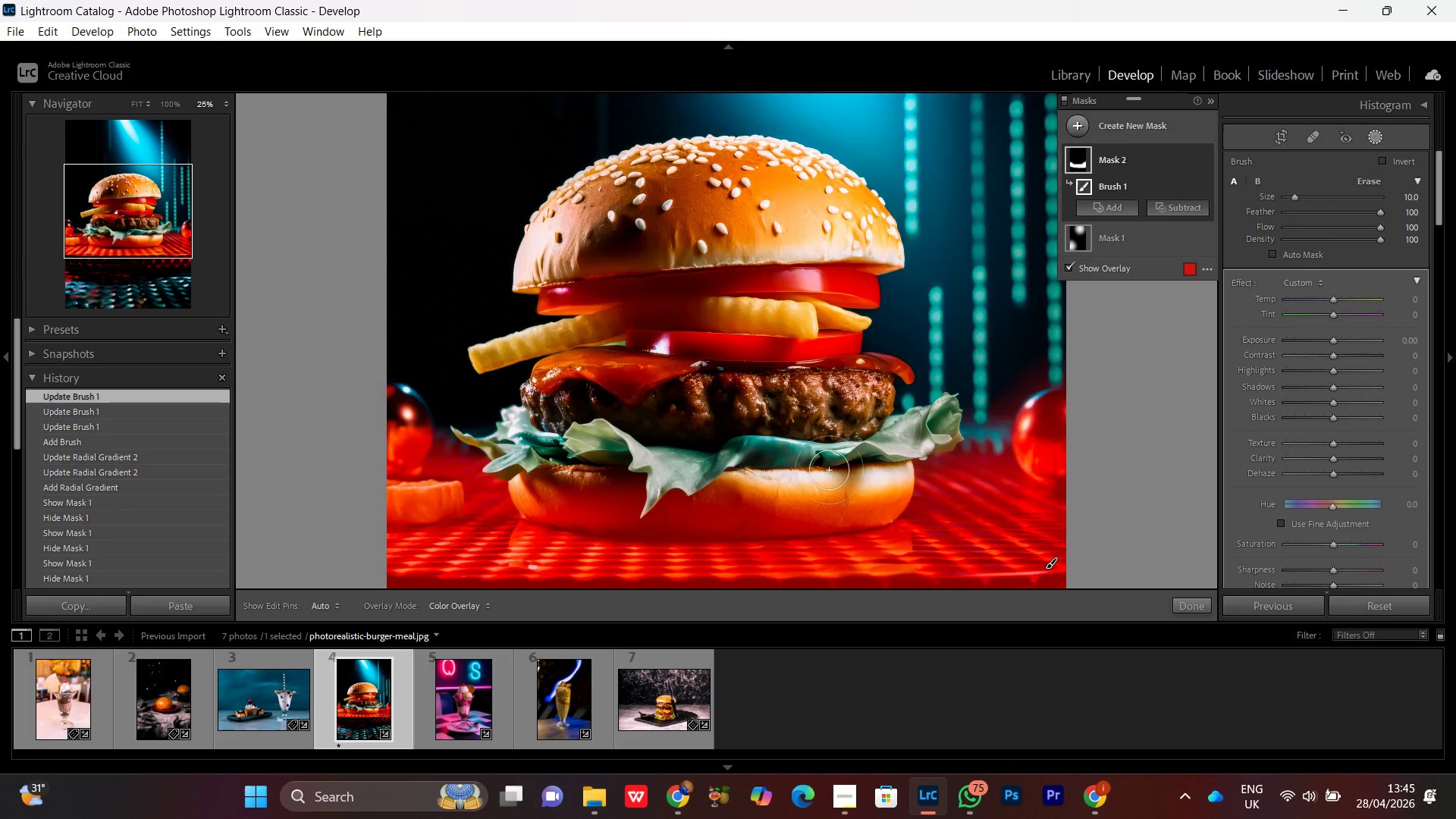 
key(Control+Minus)
 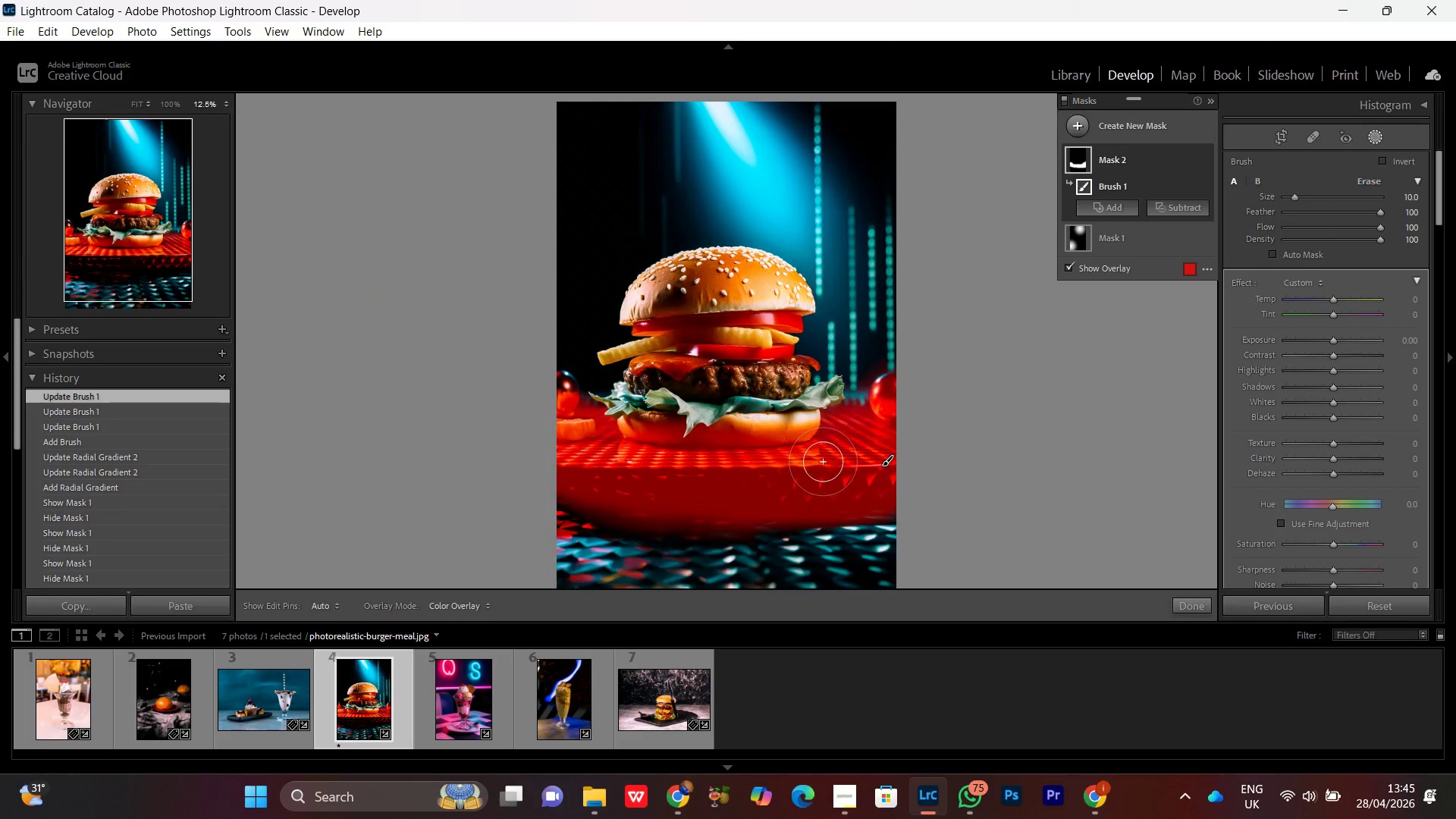 
wait(10.16)
 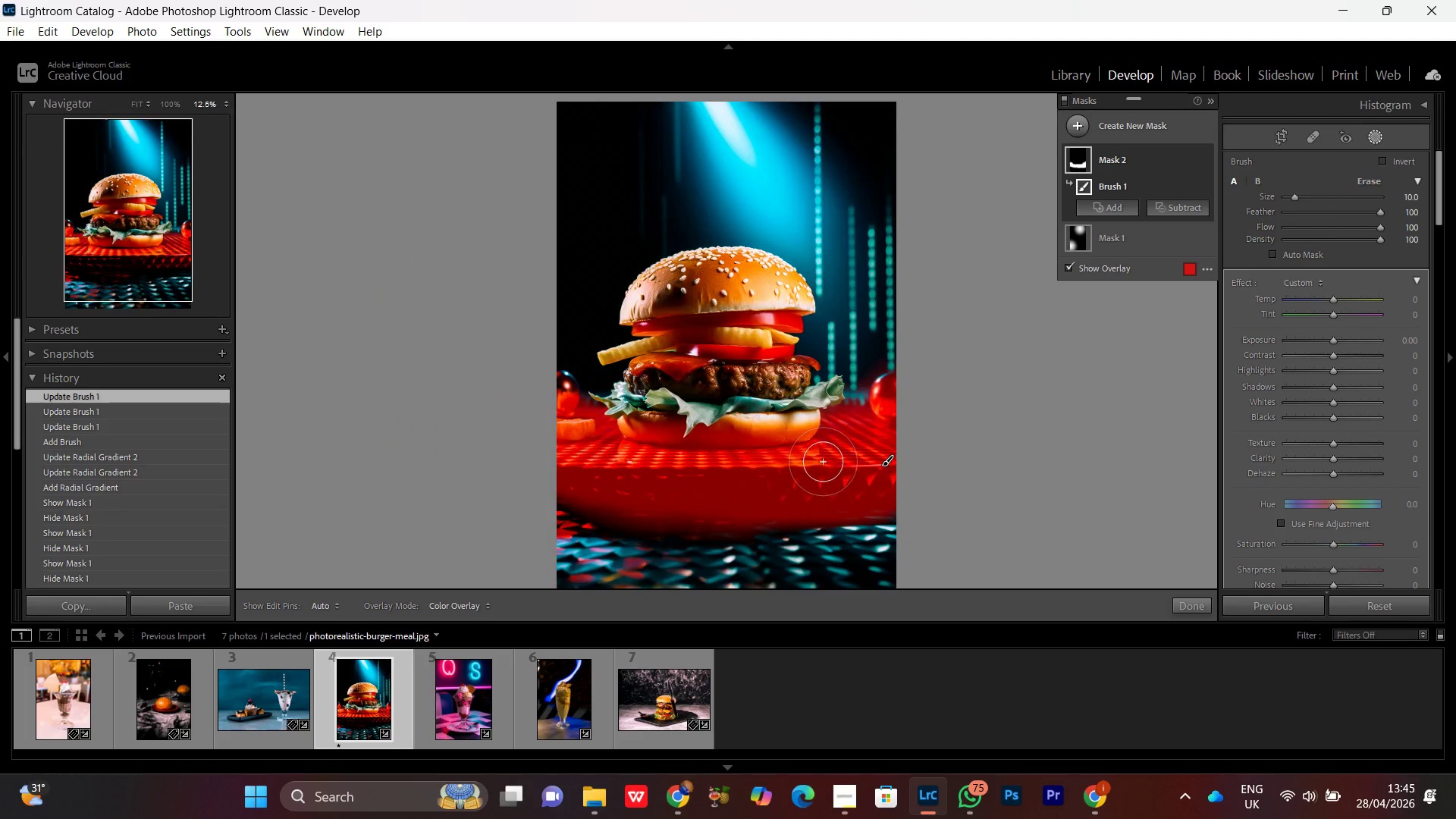 
left_click_drag(start_coordinate=[1334, 441], to_coordinate=[1343, 447])
 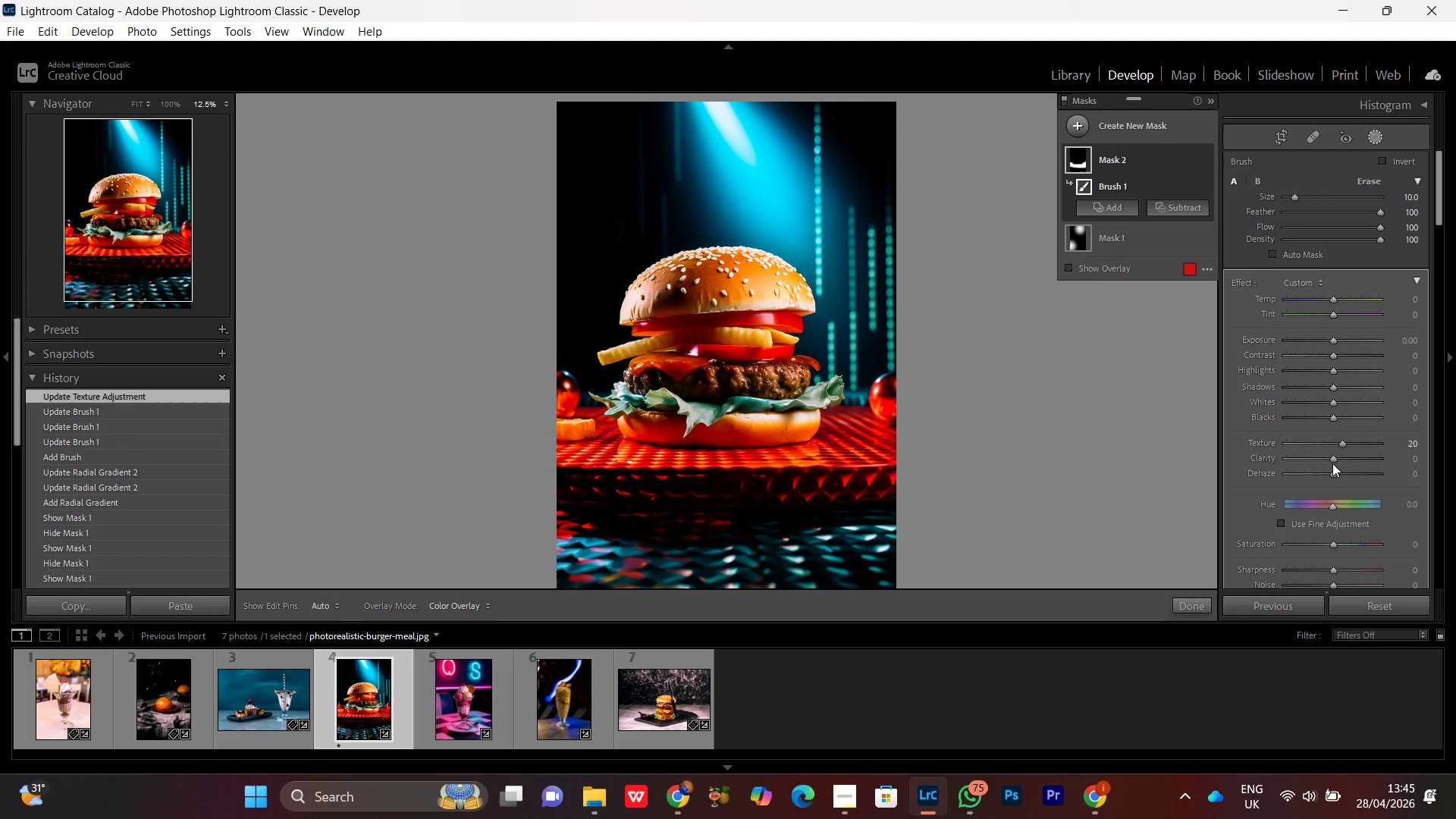 
left_click_drag(start_coordinate=[1332, 461], to_coordinate=[1342, 463])
 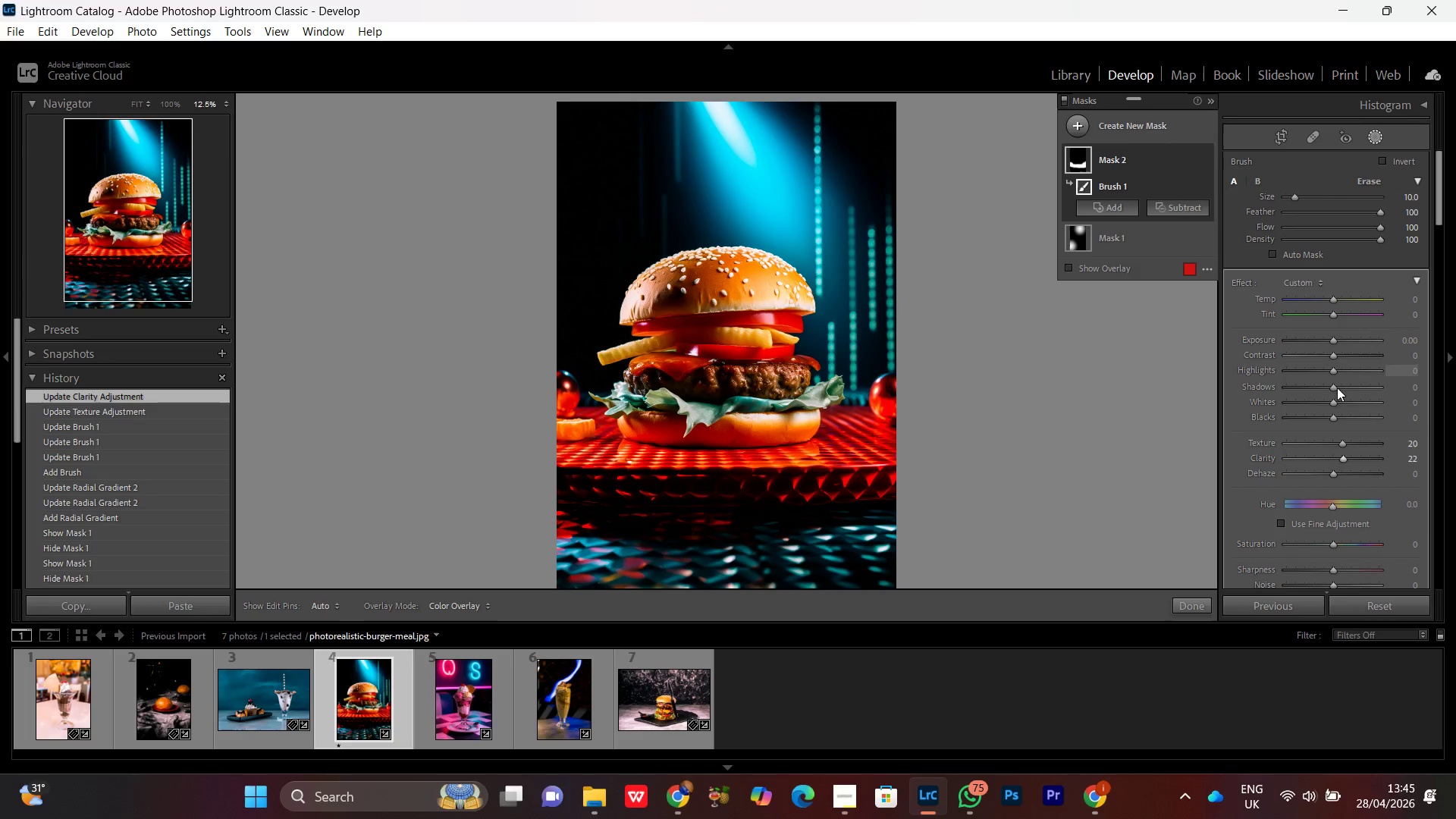 
left_click([1333, 373])
 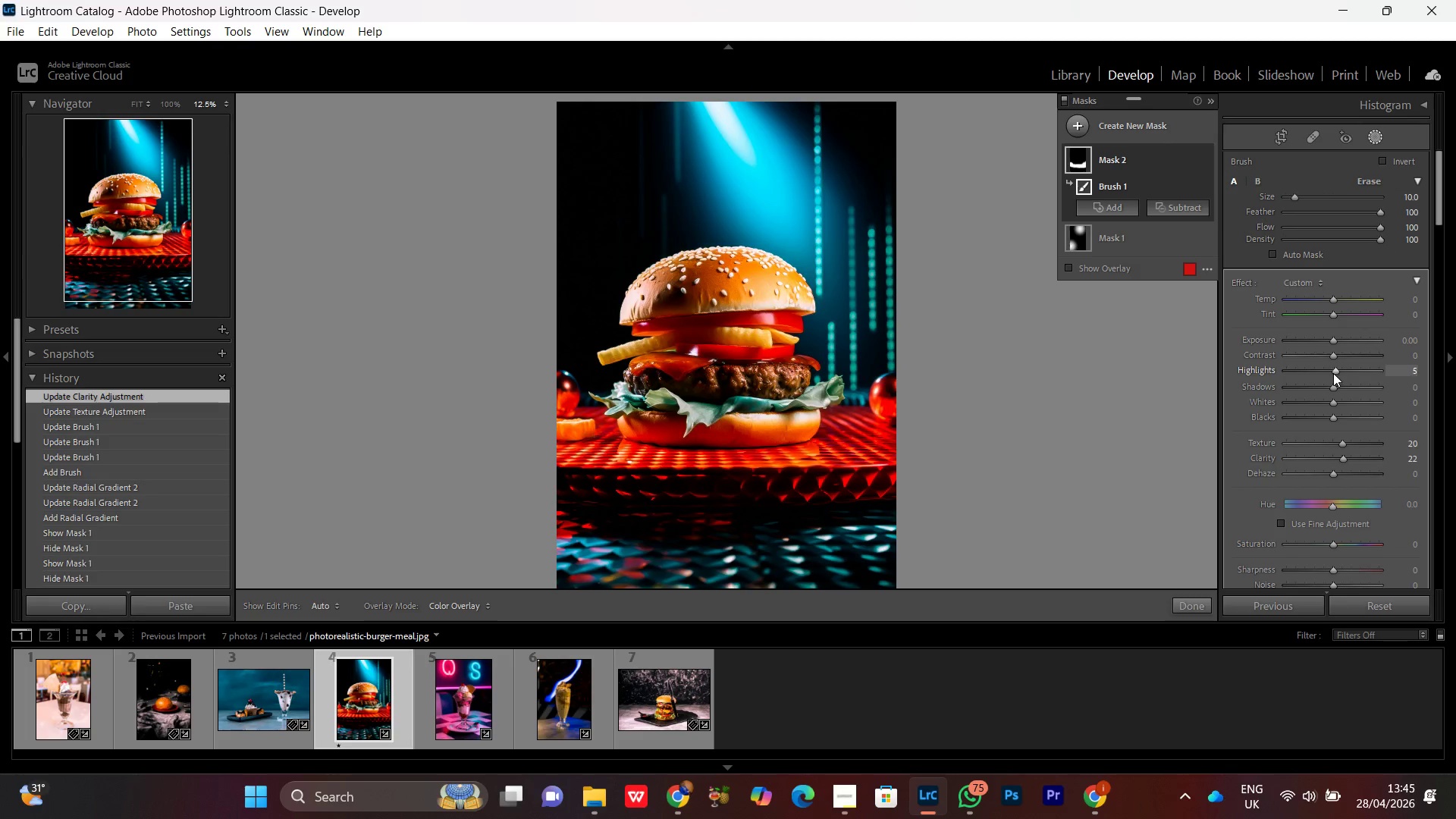 
scroll: coordinate [1335, 374], scroll_direction: up, amount: 33.0
 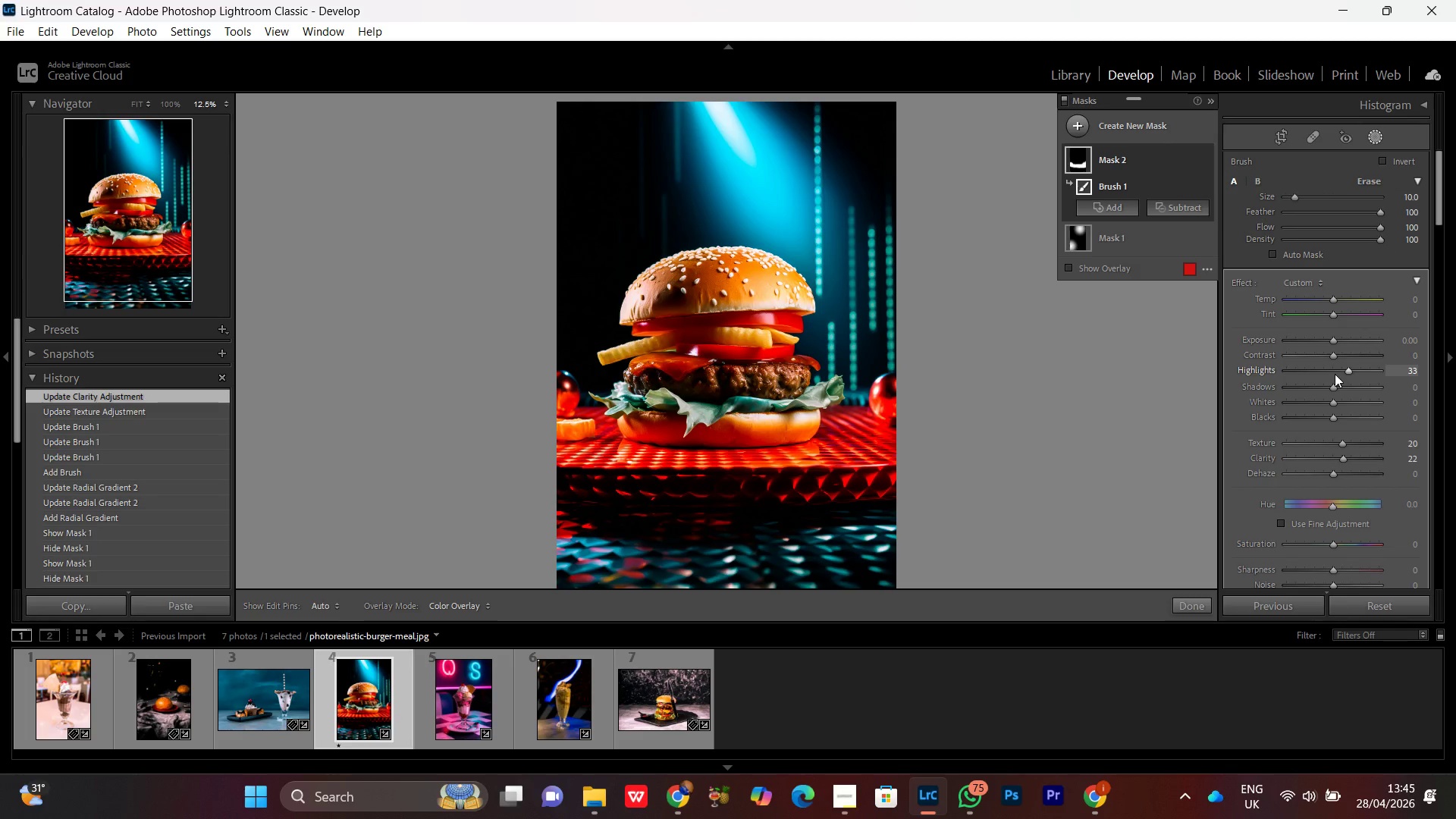 
scroll: coordinate [1335, 374], scroll_direction: down, amount: 6.0
 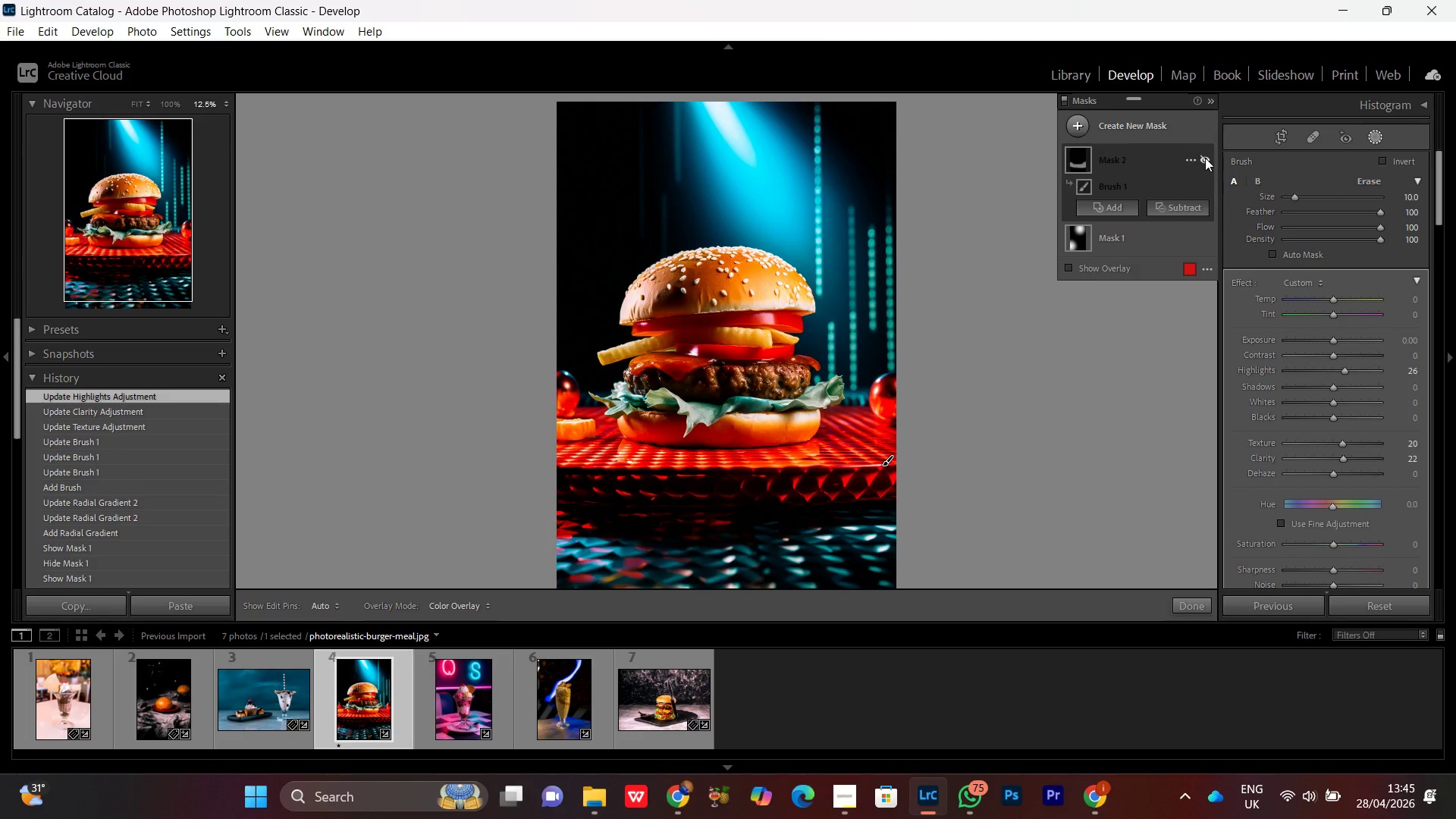 
double_click([1205, 158])
 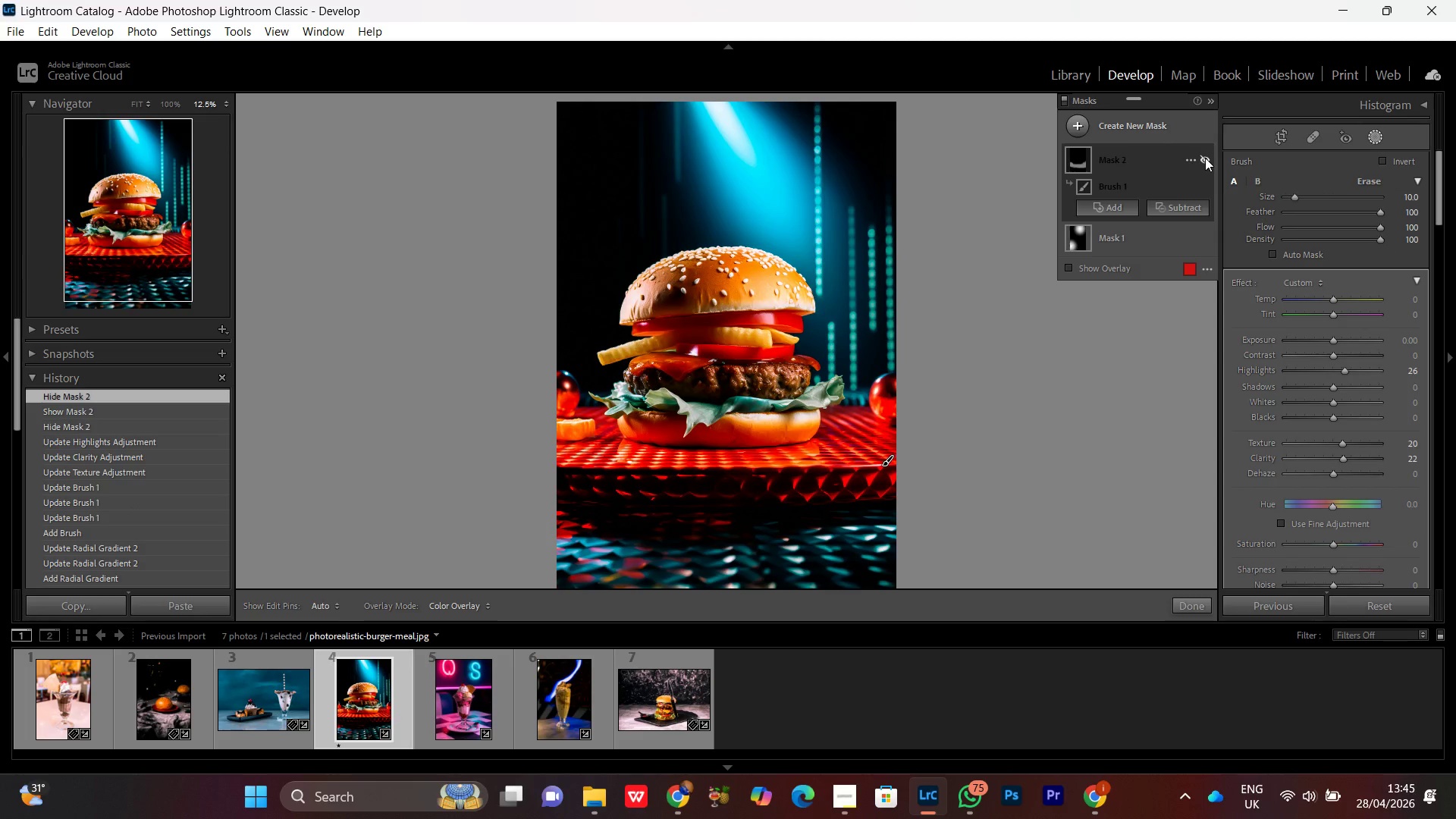 
double_click([1205, 158])
 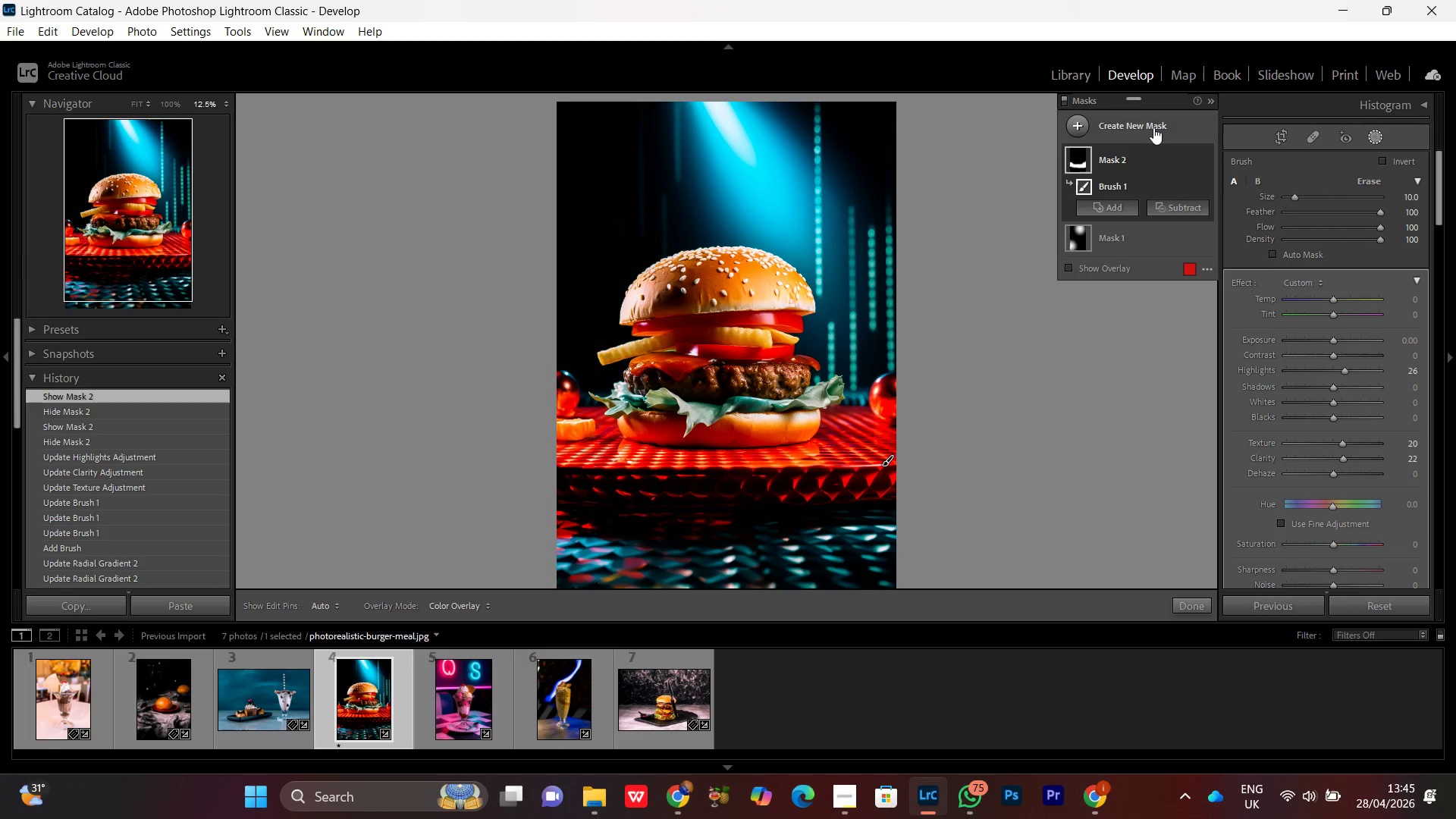 
left_click([1153, 127])
 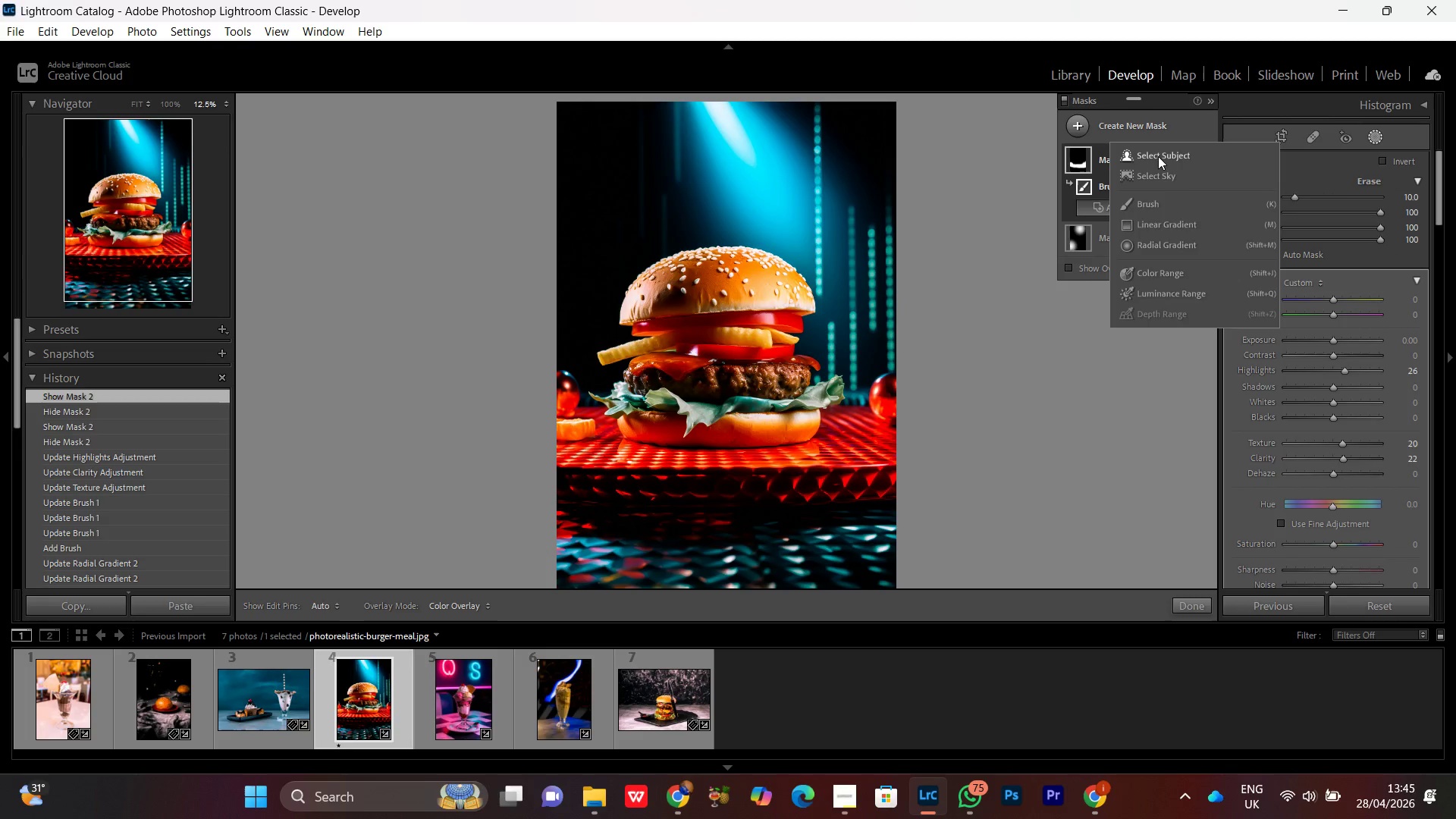 
left_click([1156, 155])
 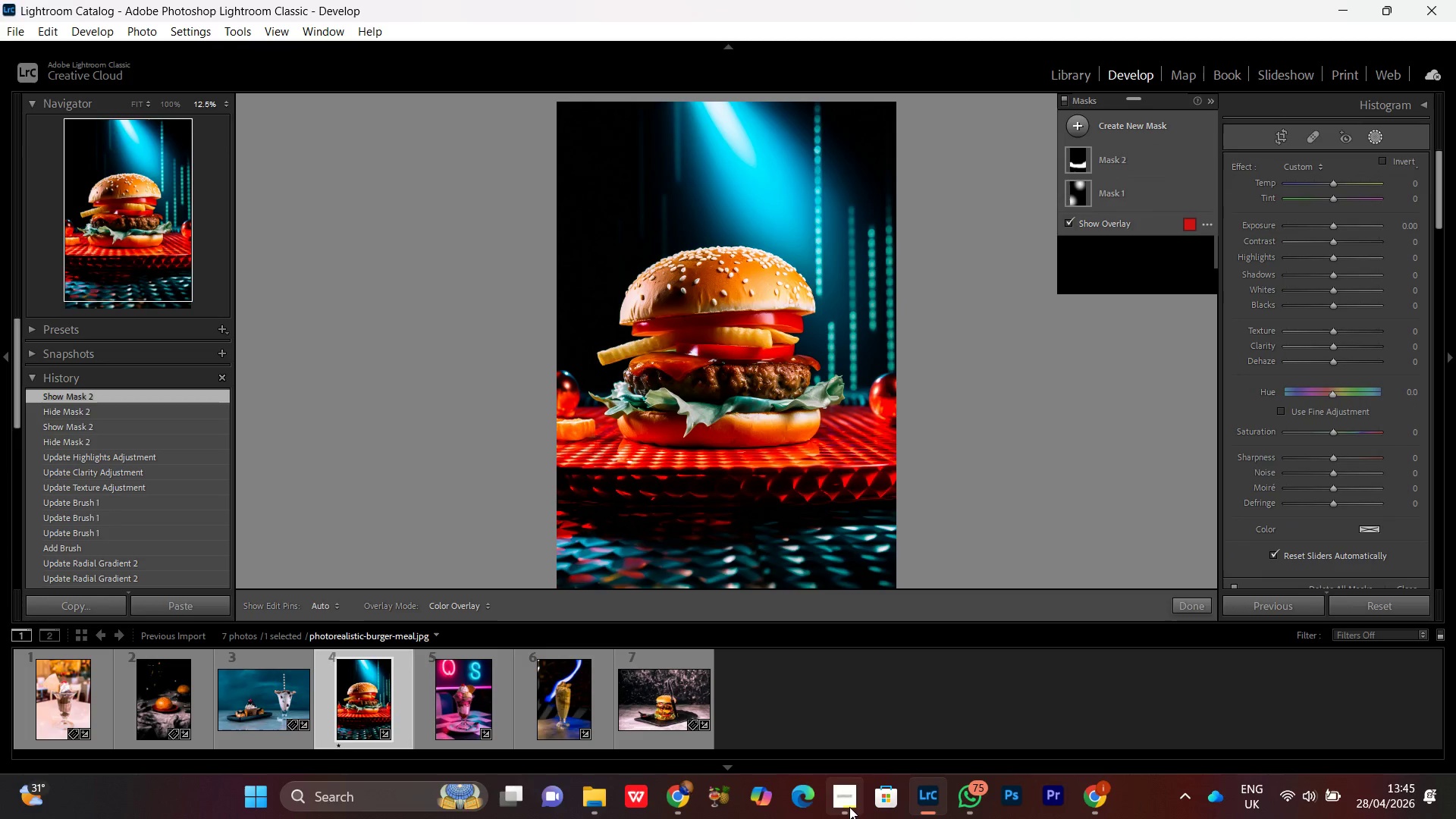 
left_click([849, 807])